 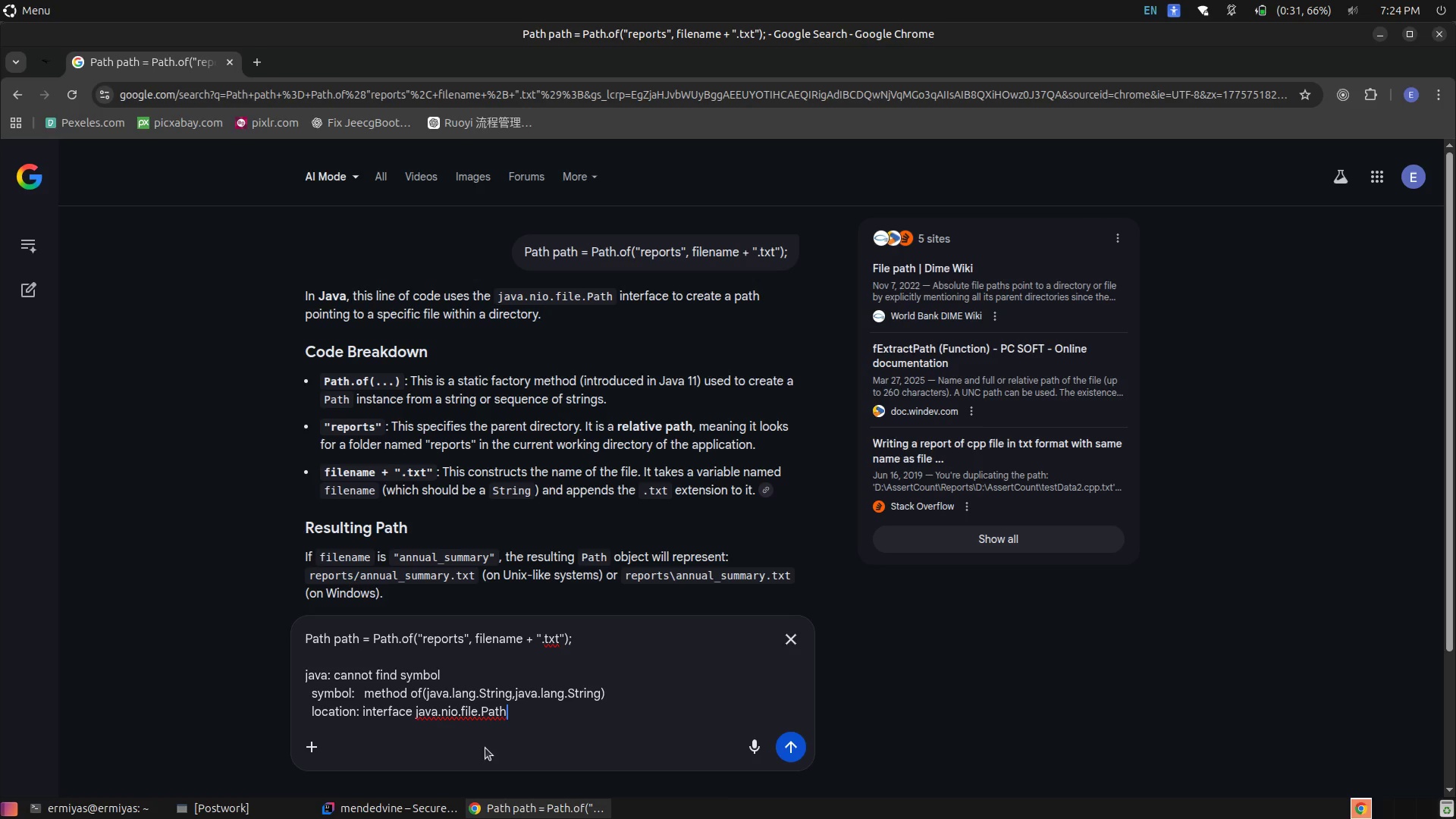 
left_click([795, 753])
 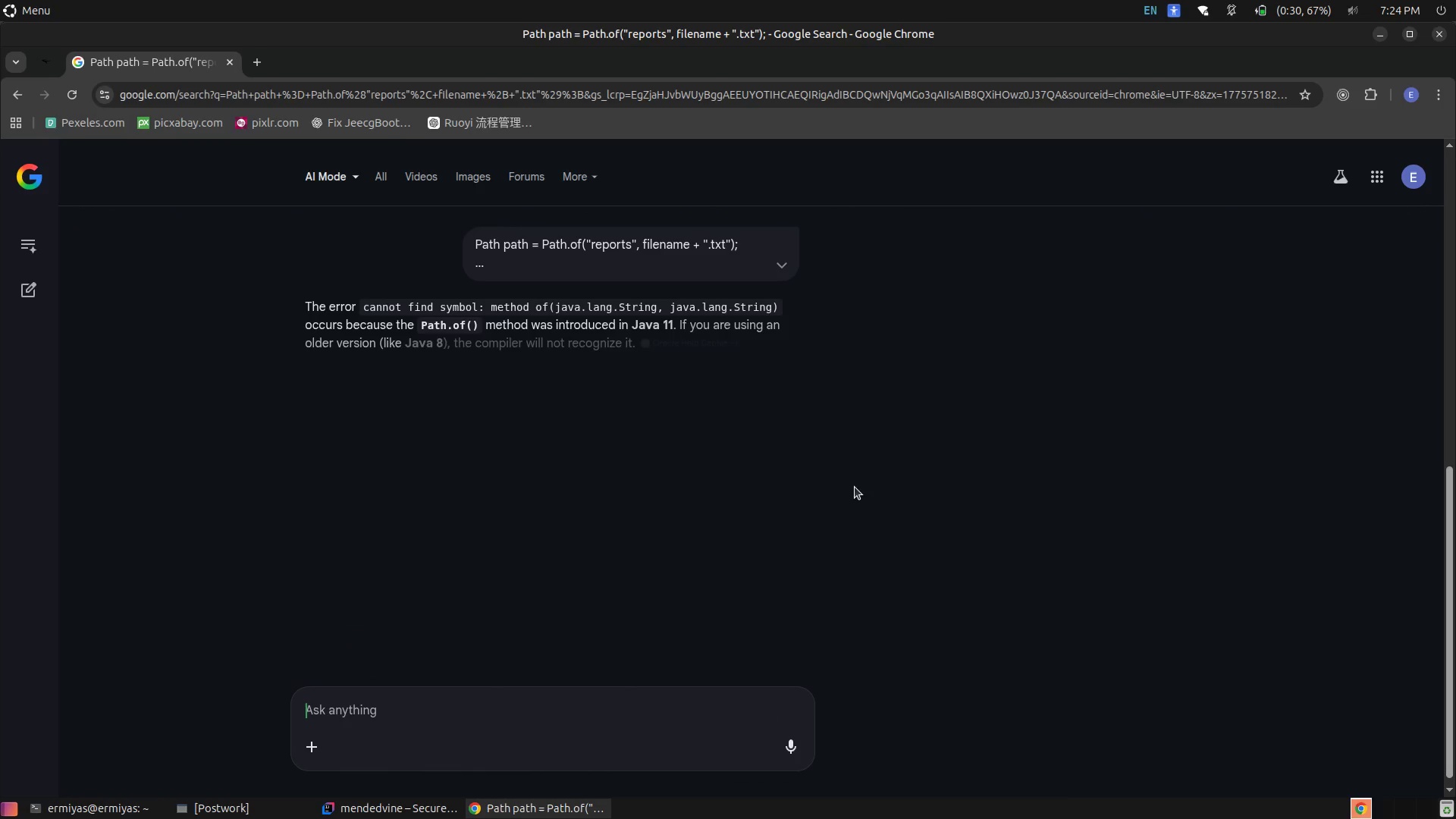 
wait(5.15)
 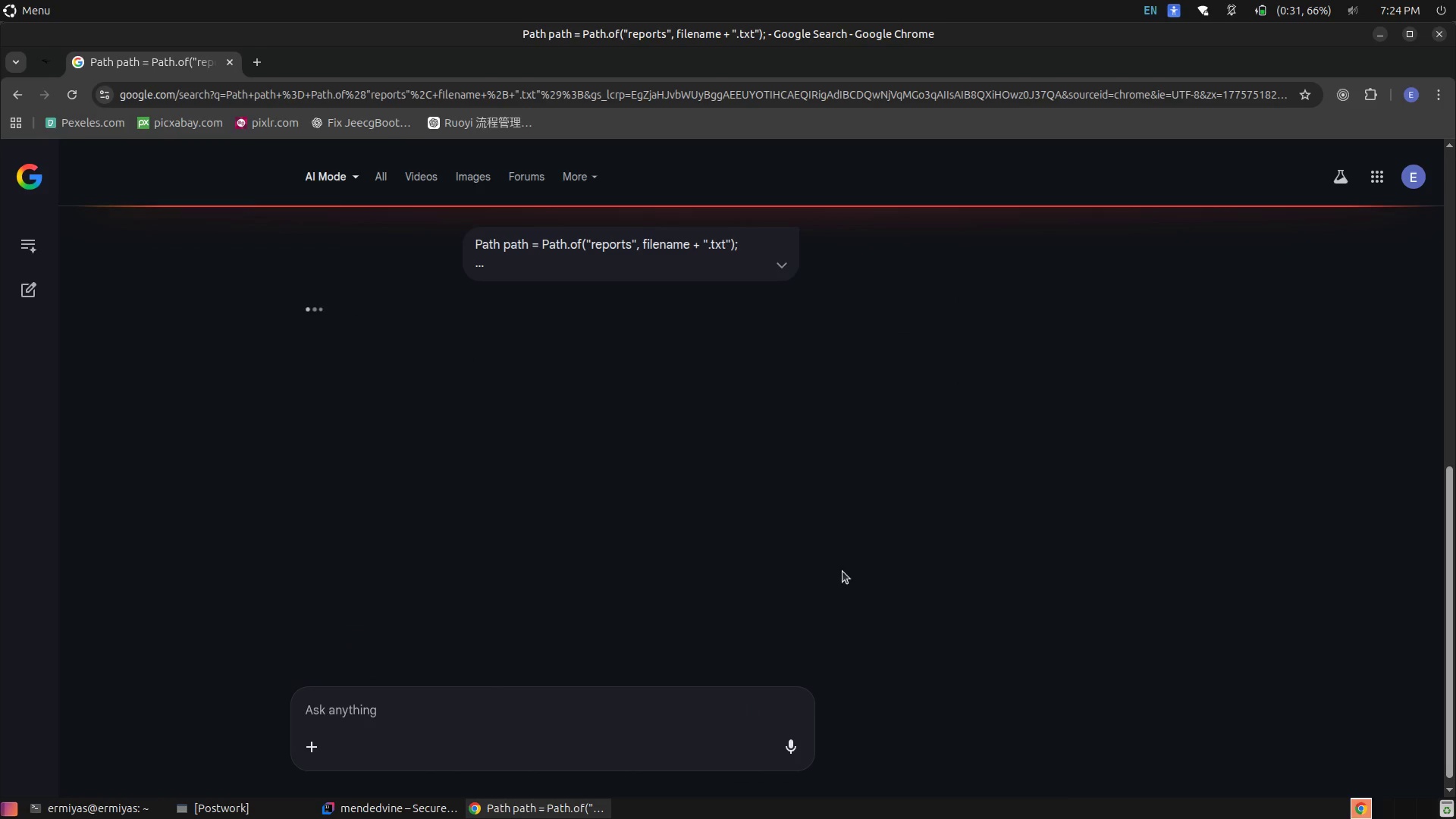 
mouse_move([796, 505])
 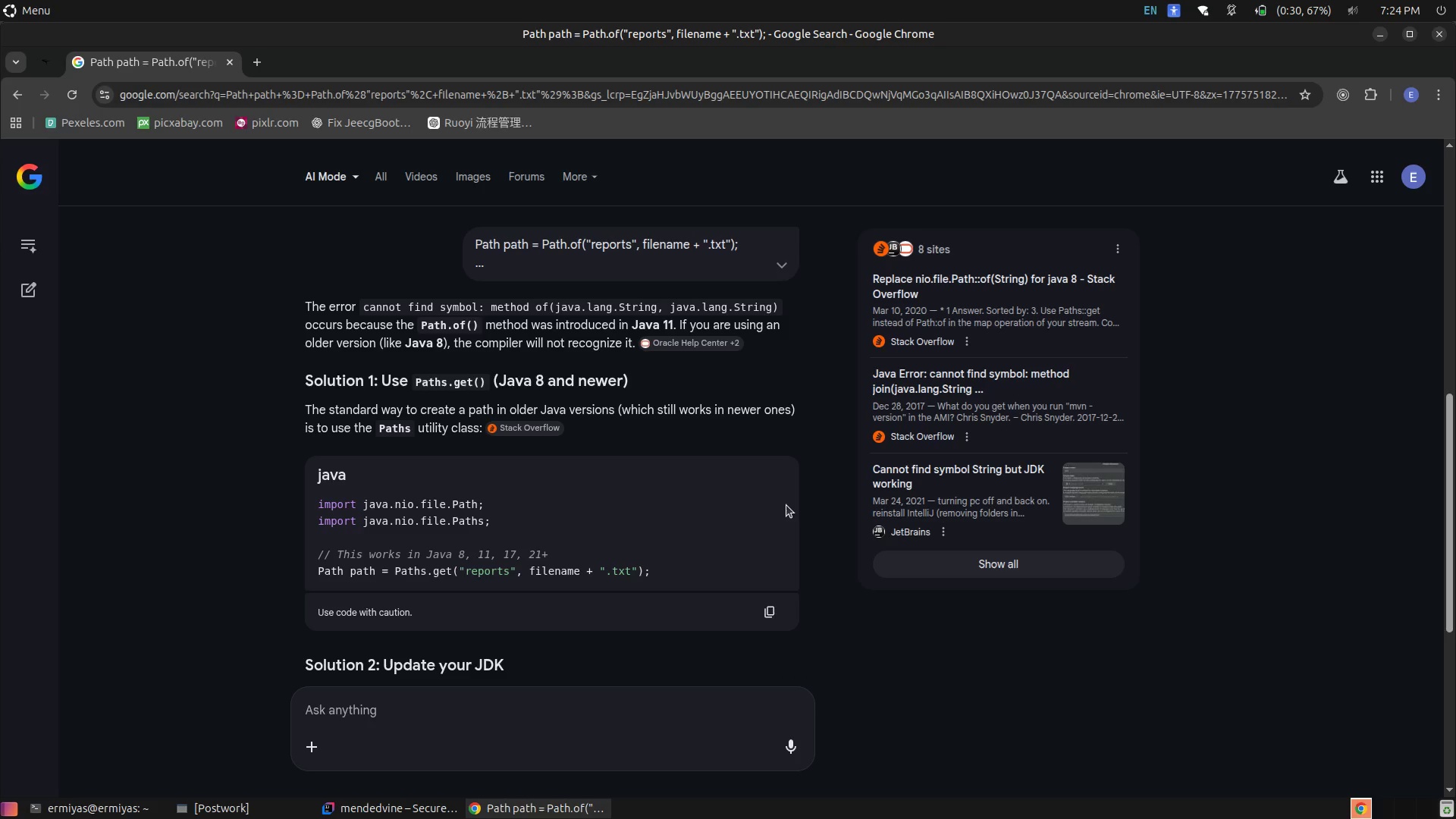 
scroll: coordinate [786, 505], scroll_direction: down, amount: 2.0
 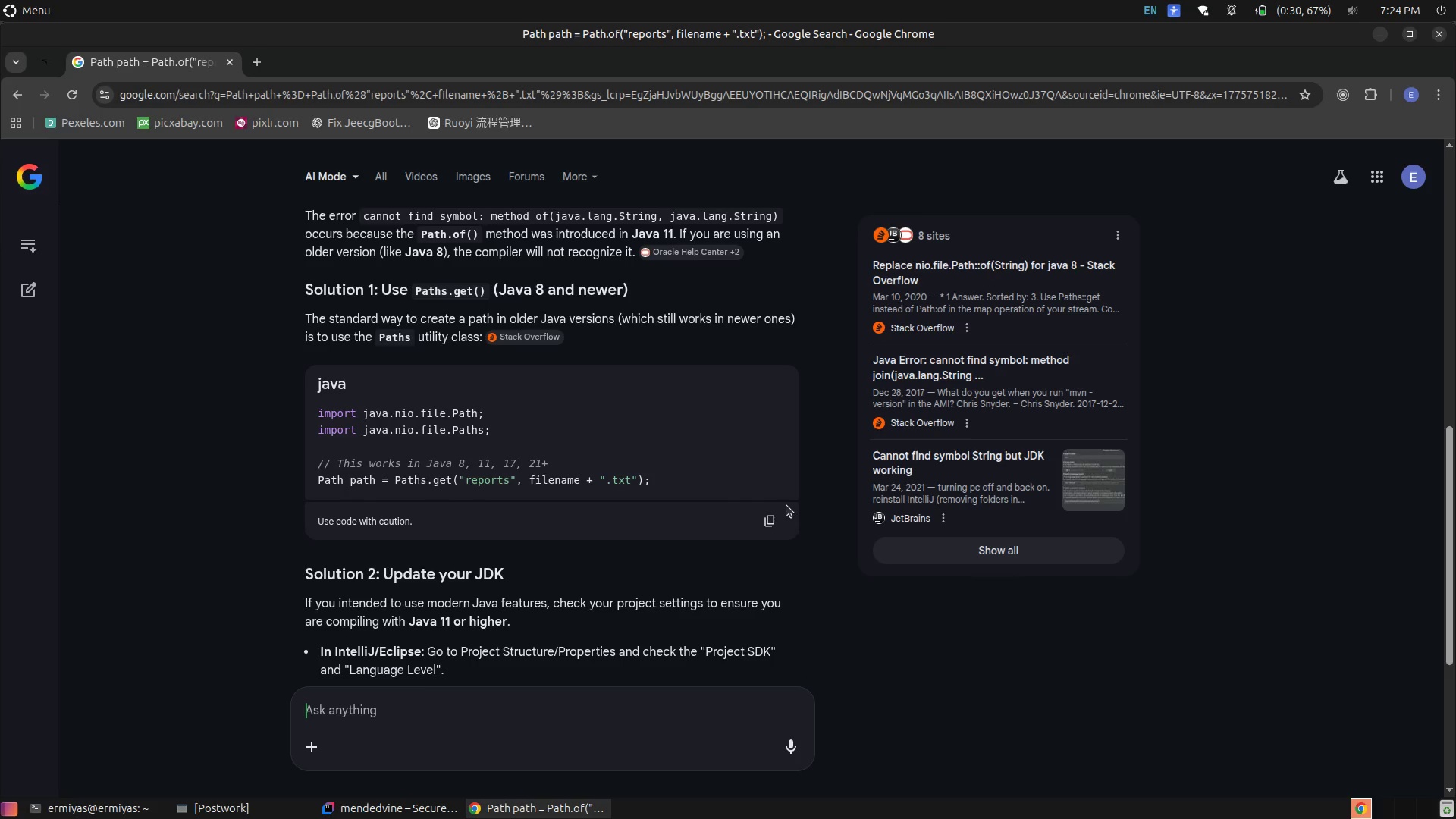 
scroll: coordinate [786, 505], scroll_direction: up, amount: 1.0
 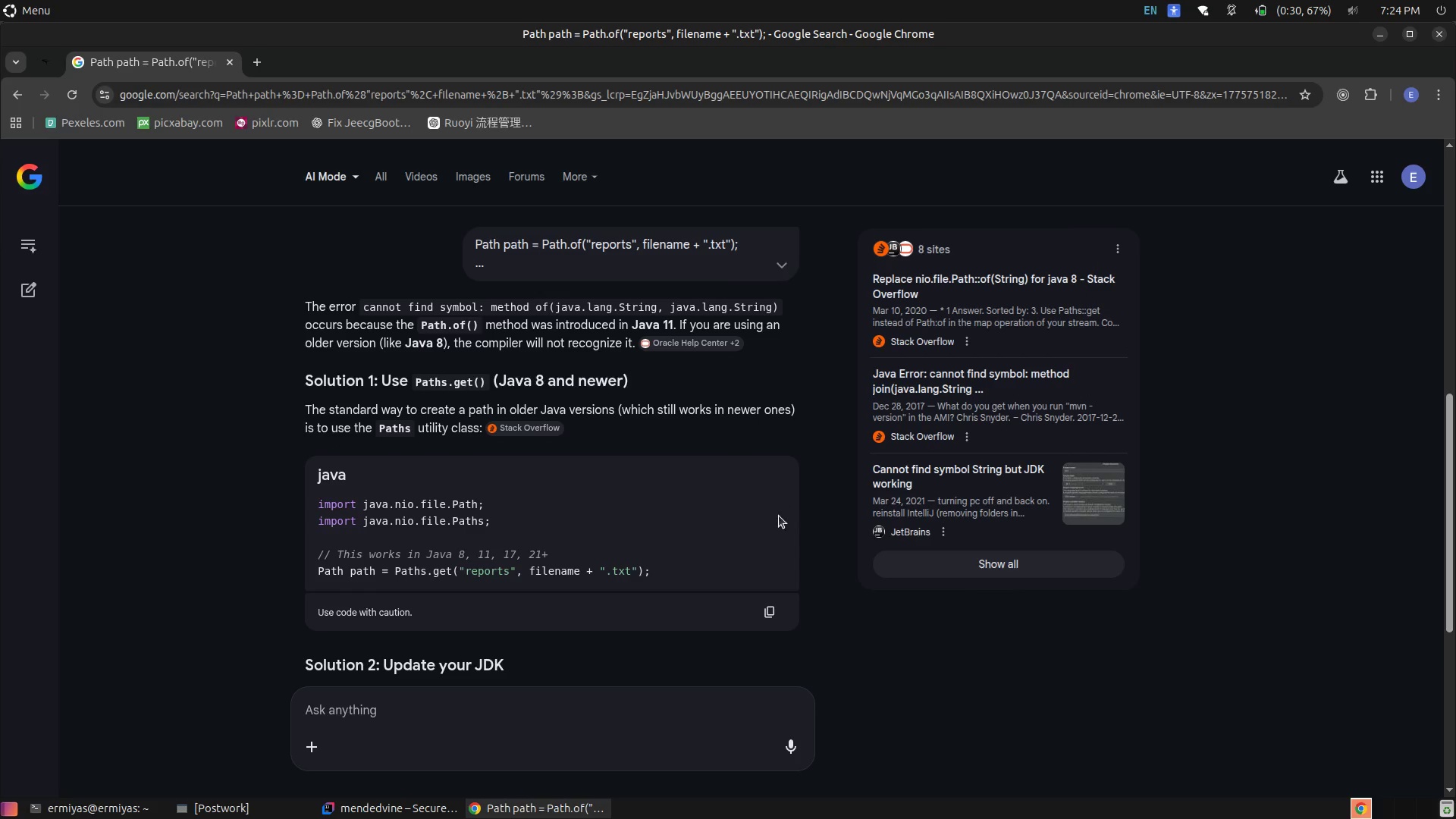 
scroll: coordinate [563, 542], scroll_direction: down, amount: 3.0
 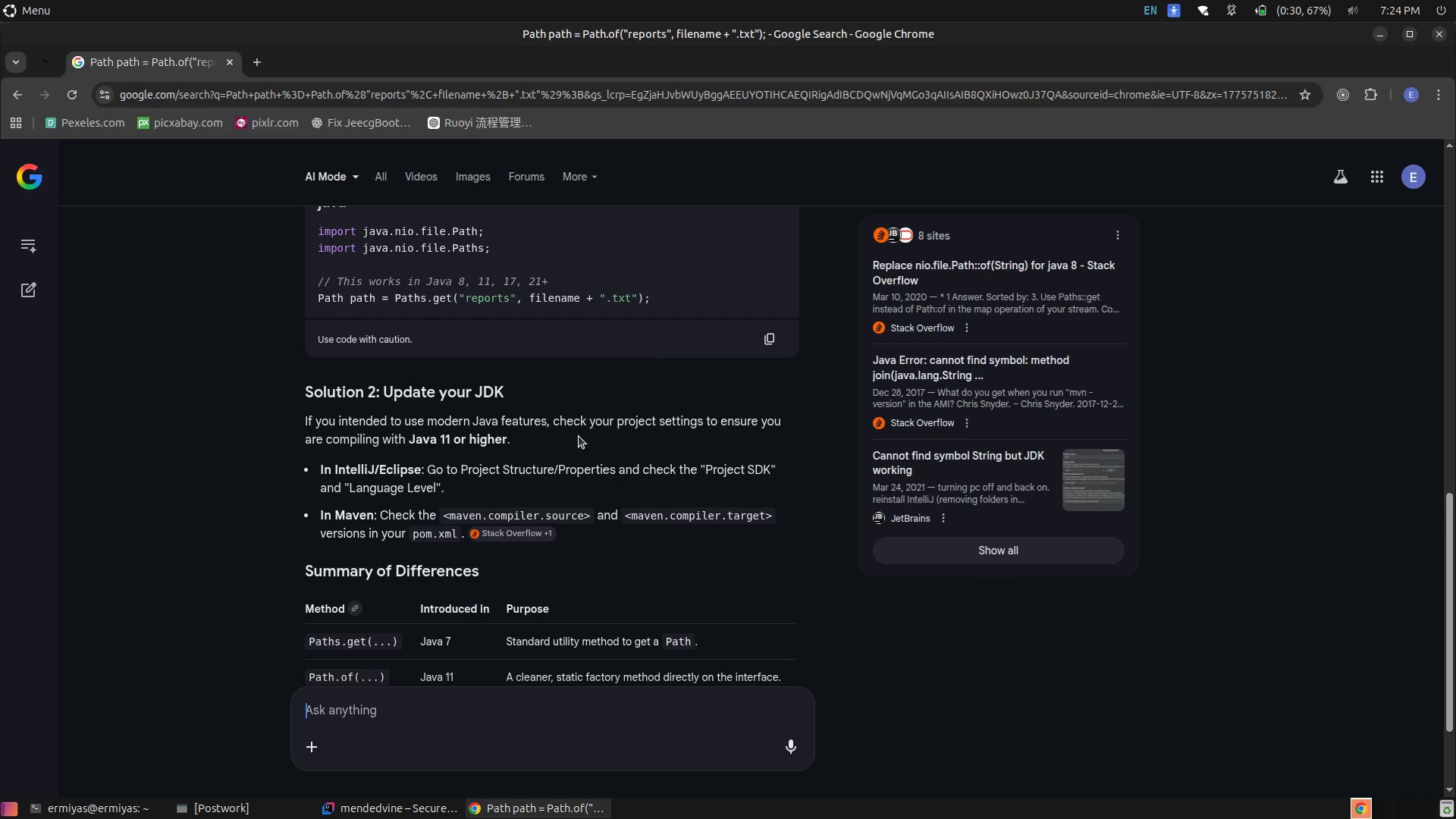 
key(Alt+AltLeft)
 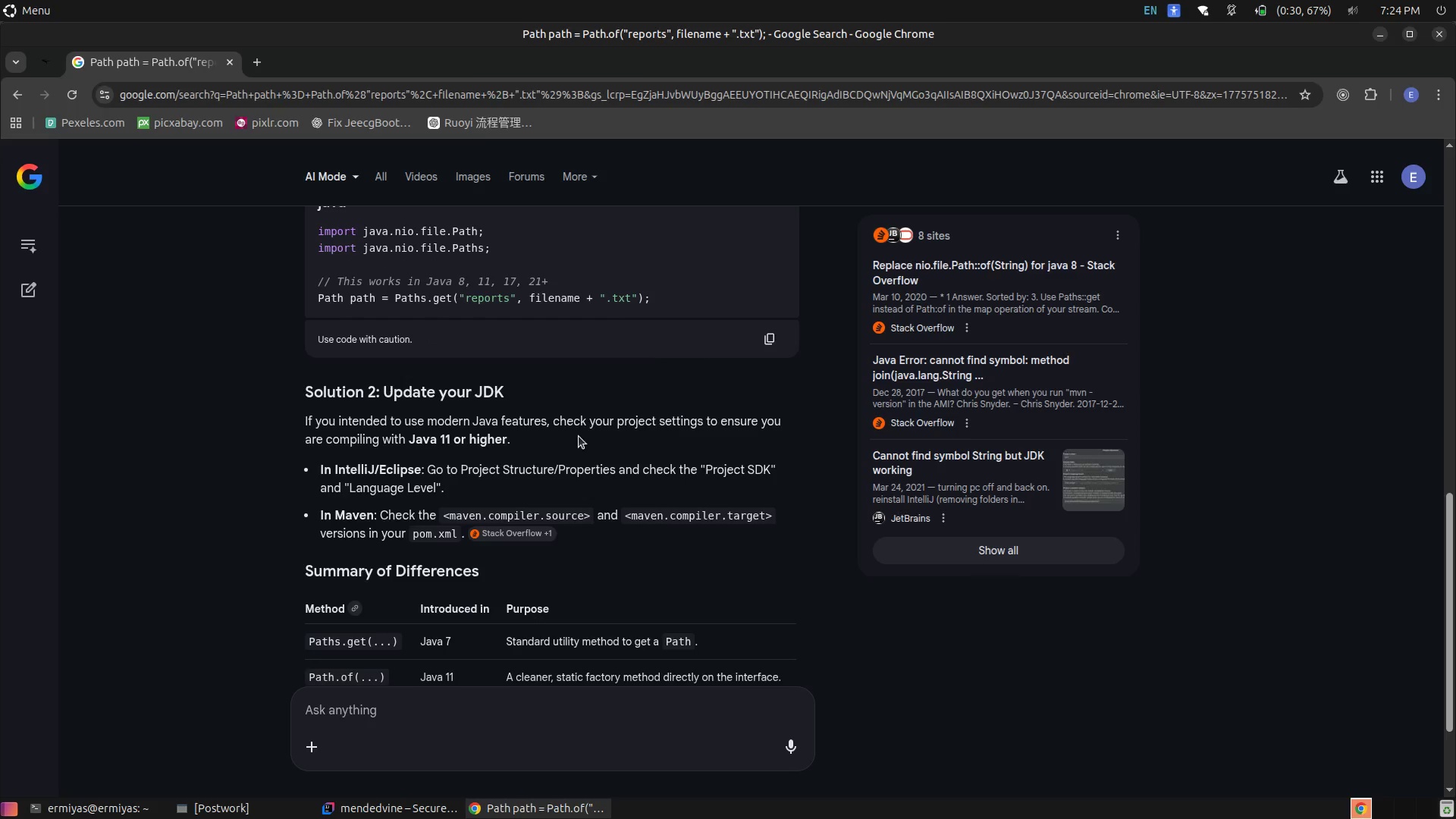 
key(Alt+Tab)
 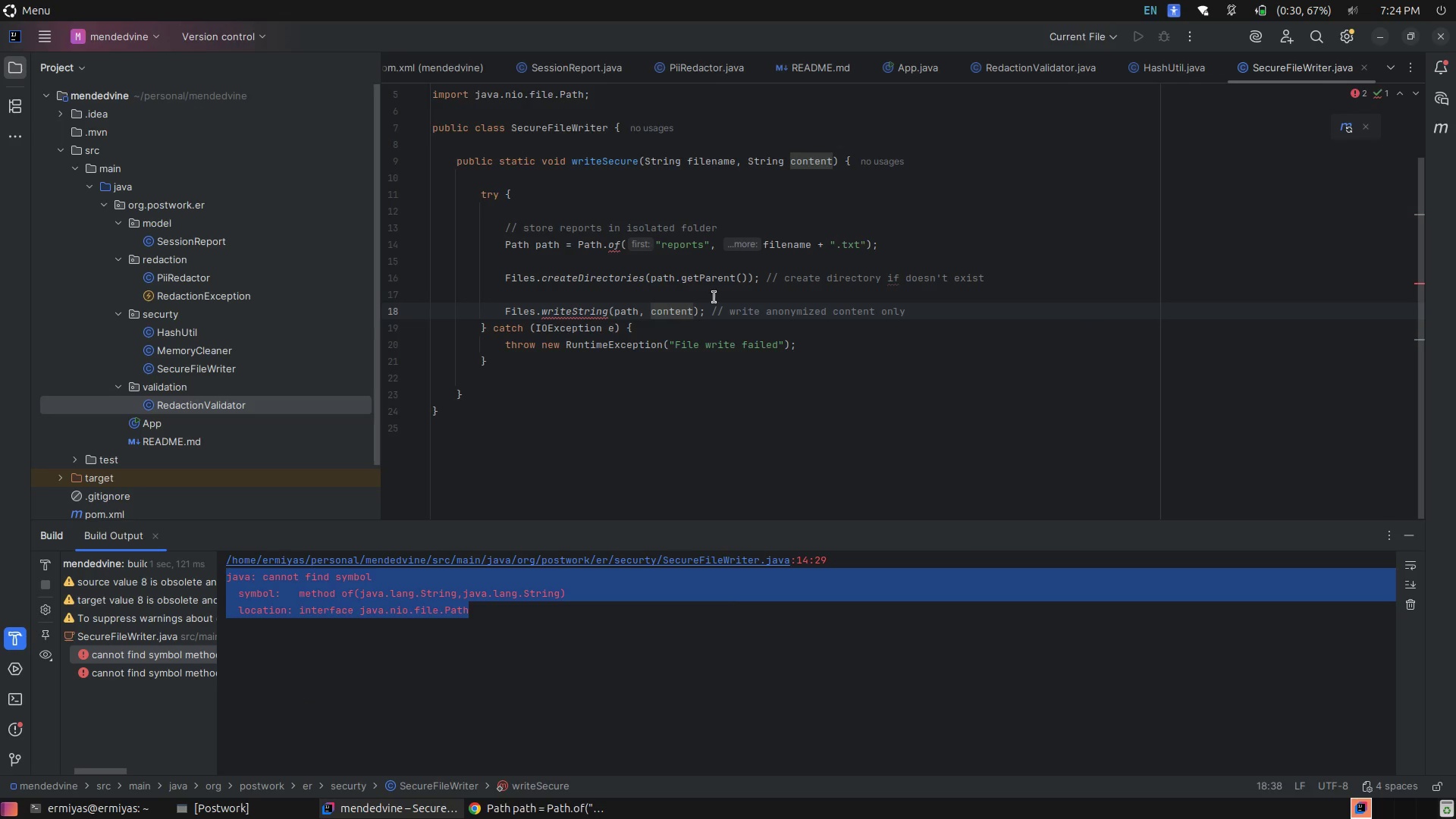 
left_click([738, 280])
 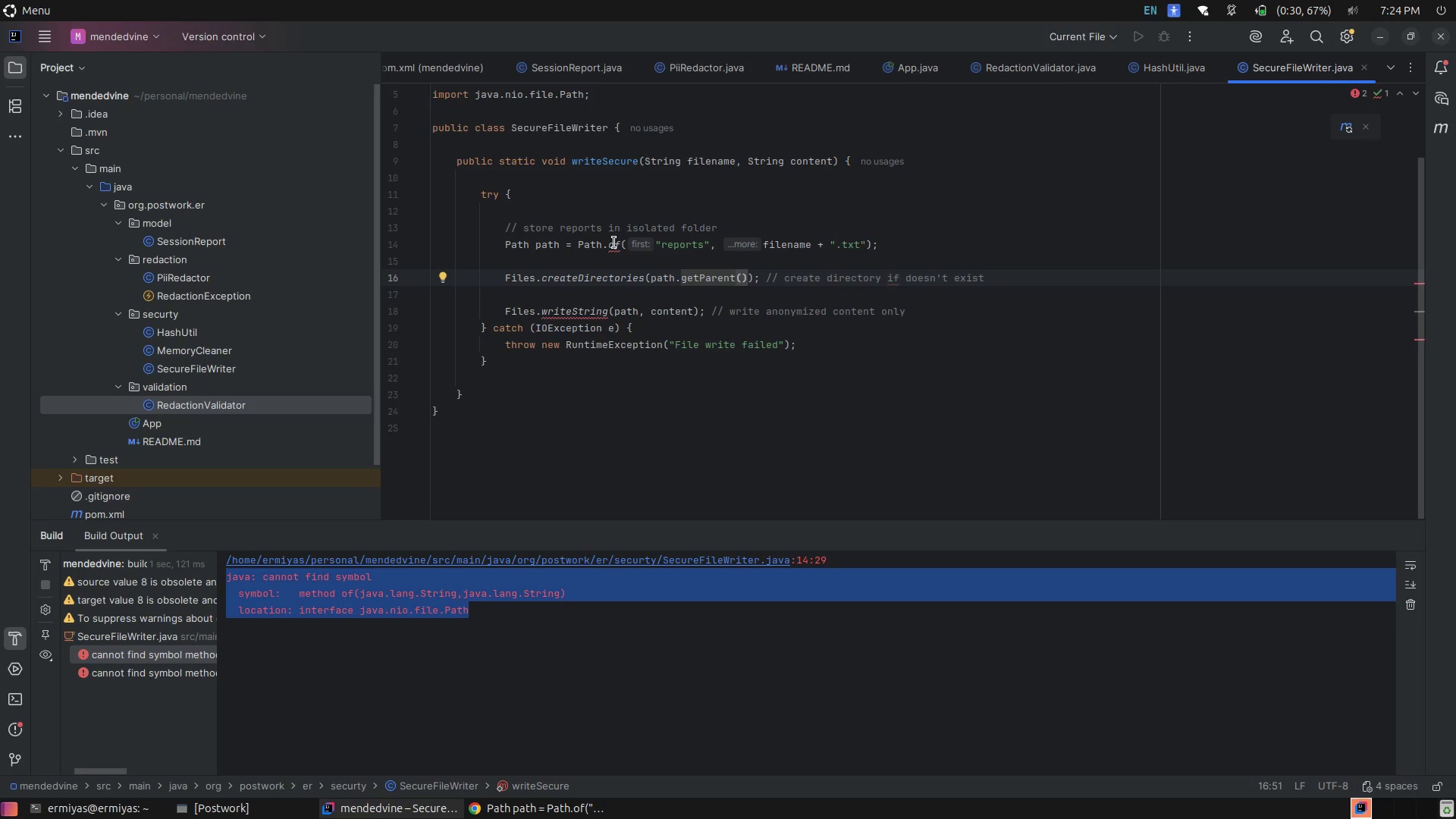 
double_click([613, 243])
 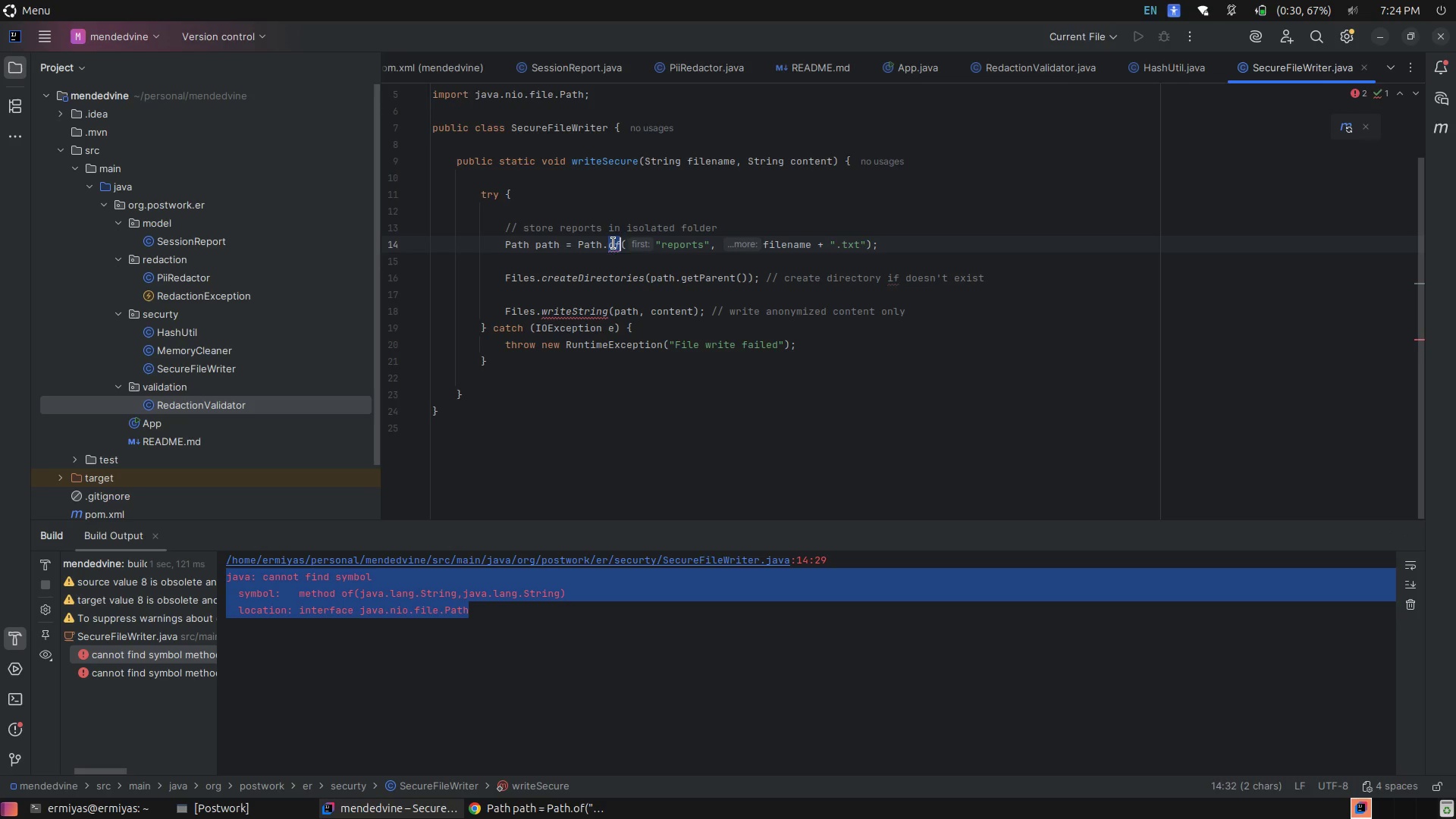 
type(get)
 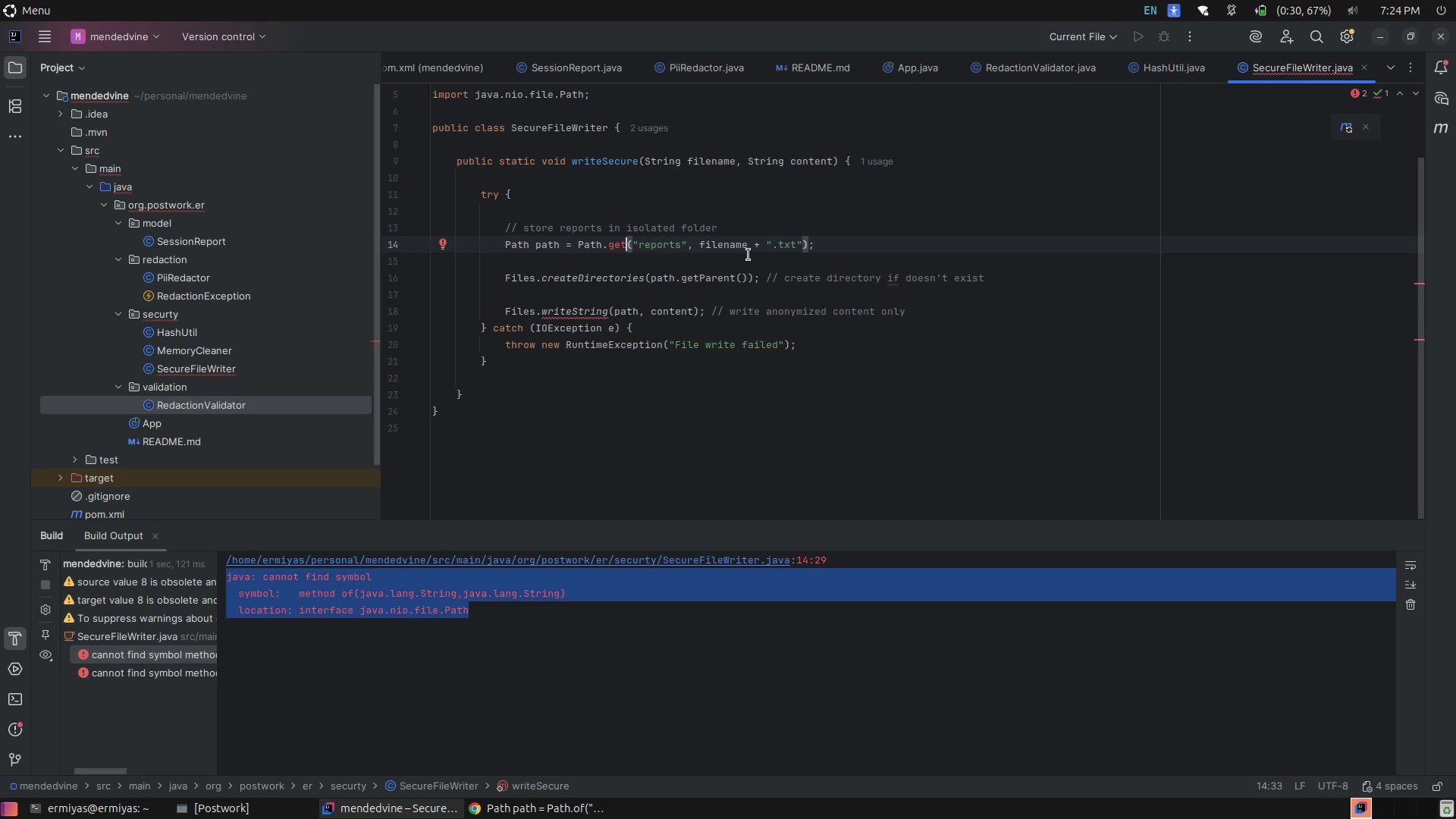 
key(Alt+AltLeft)
 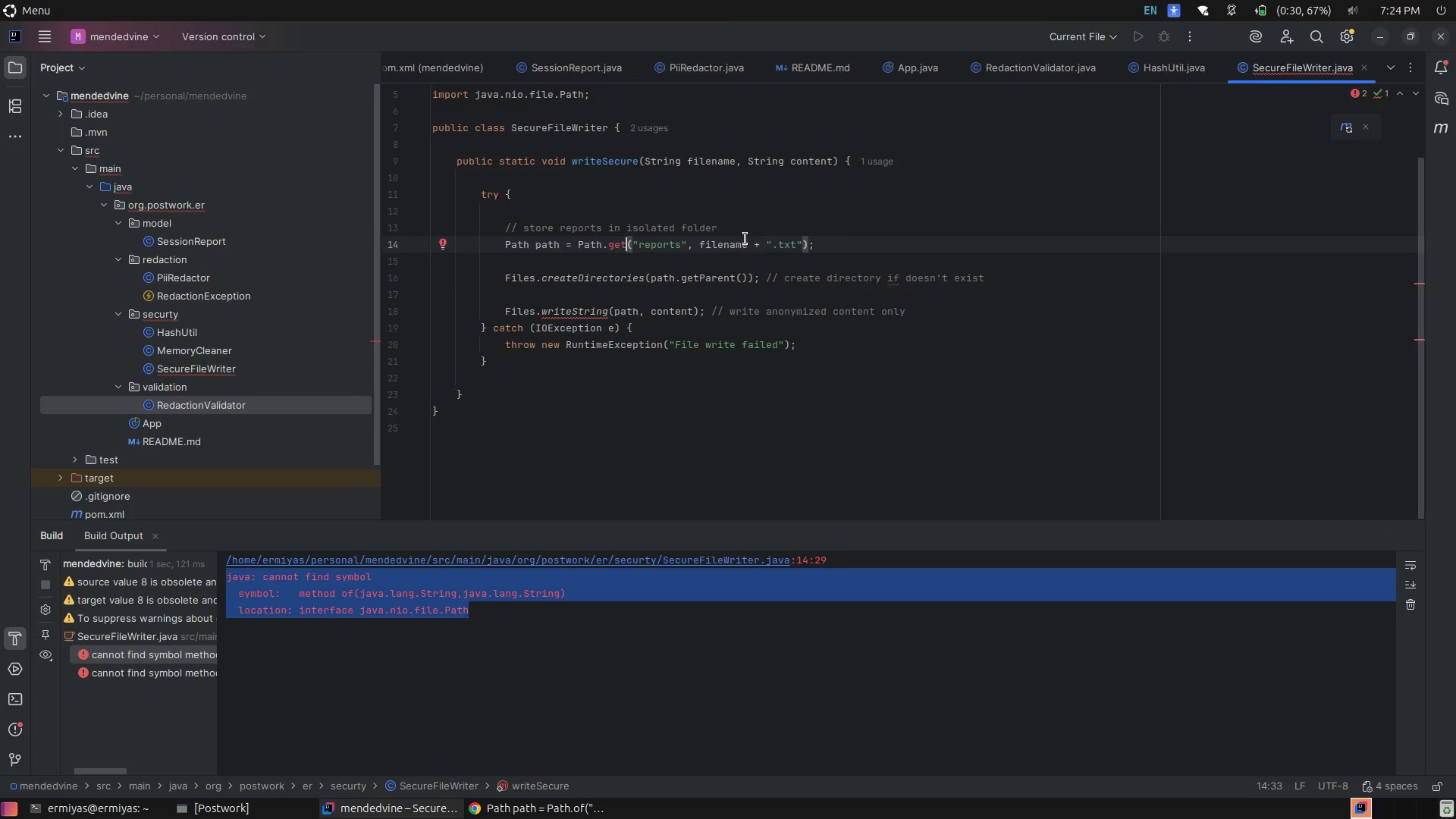 
key(Alt+Tab)
 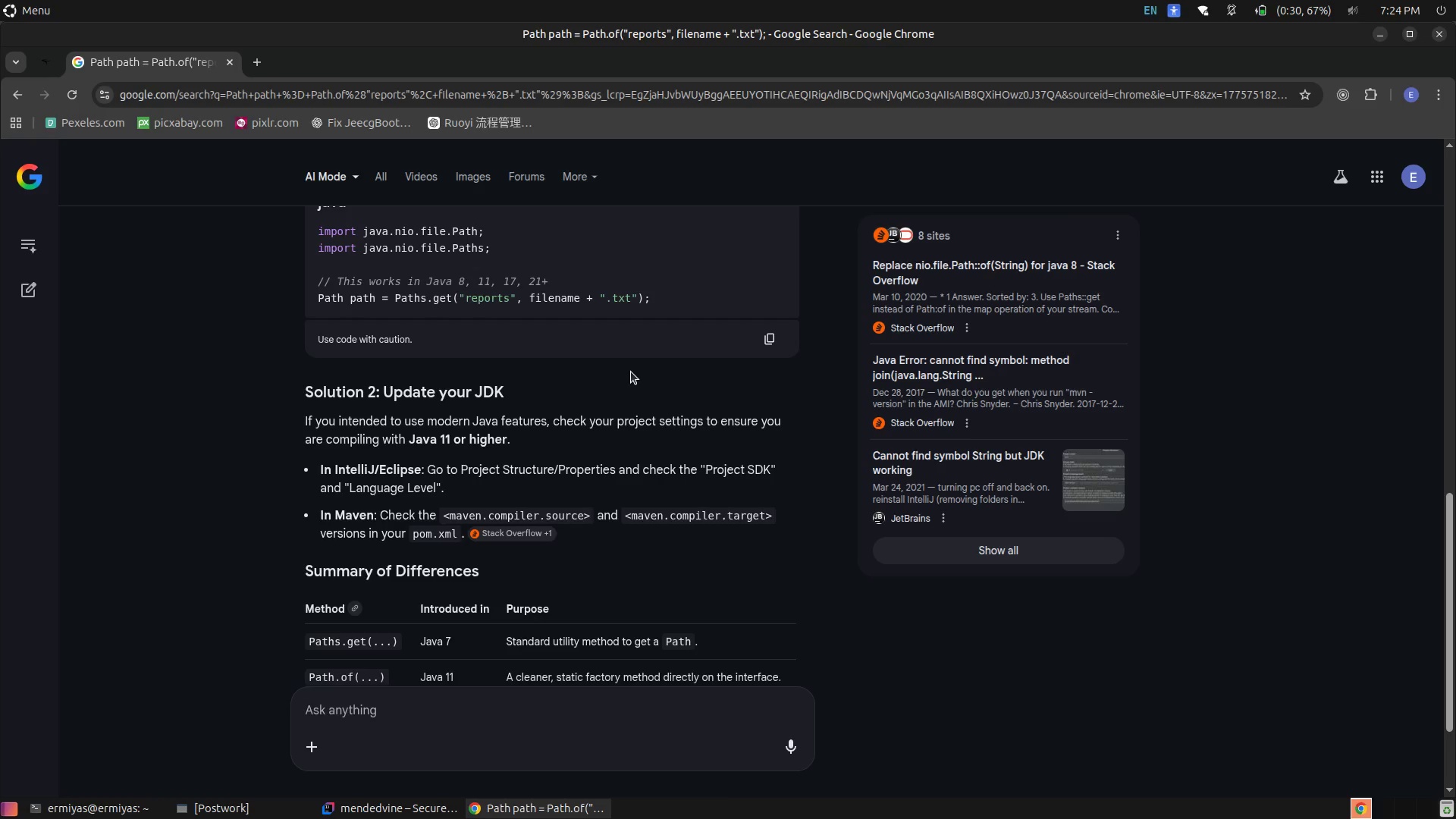 
key(Alt+AltLeft)
 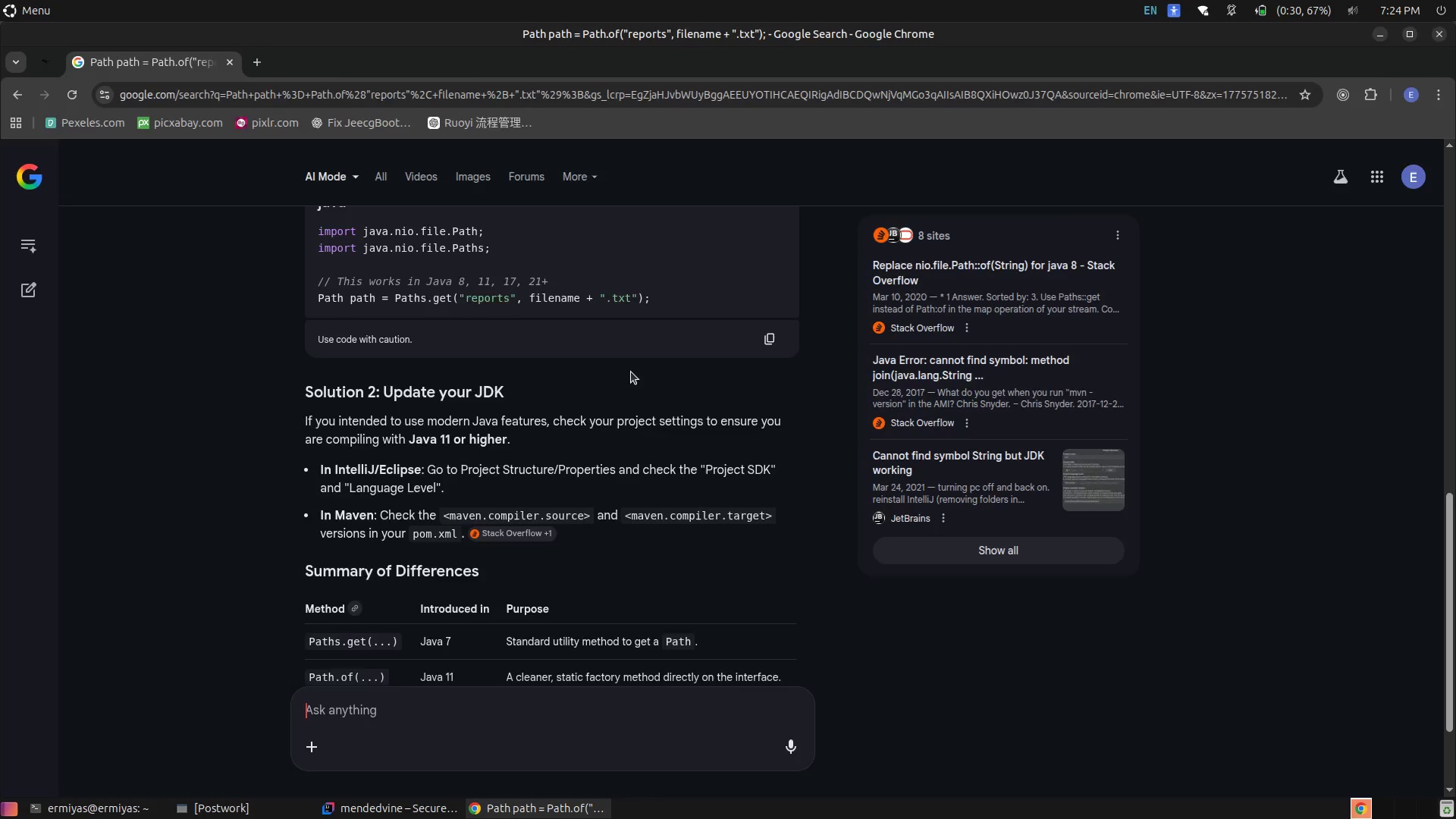 
key(Alt+Tab)
 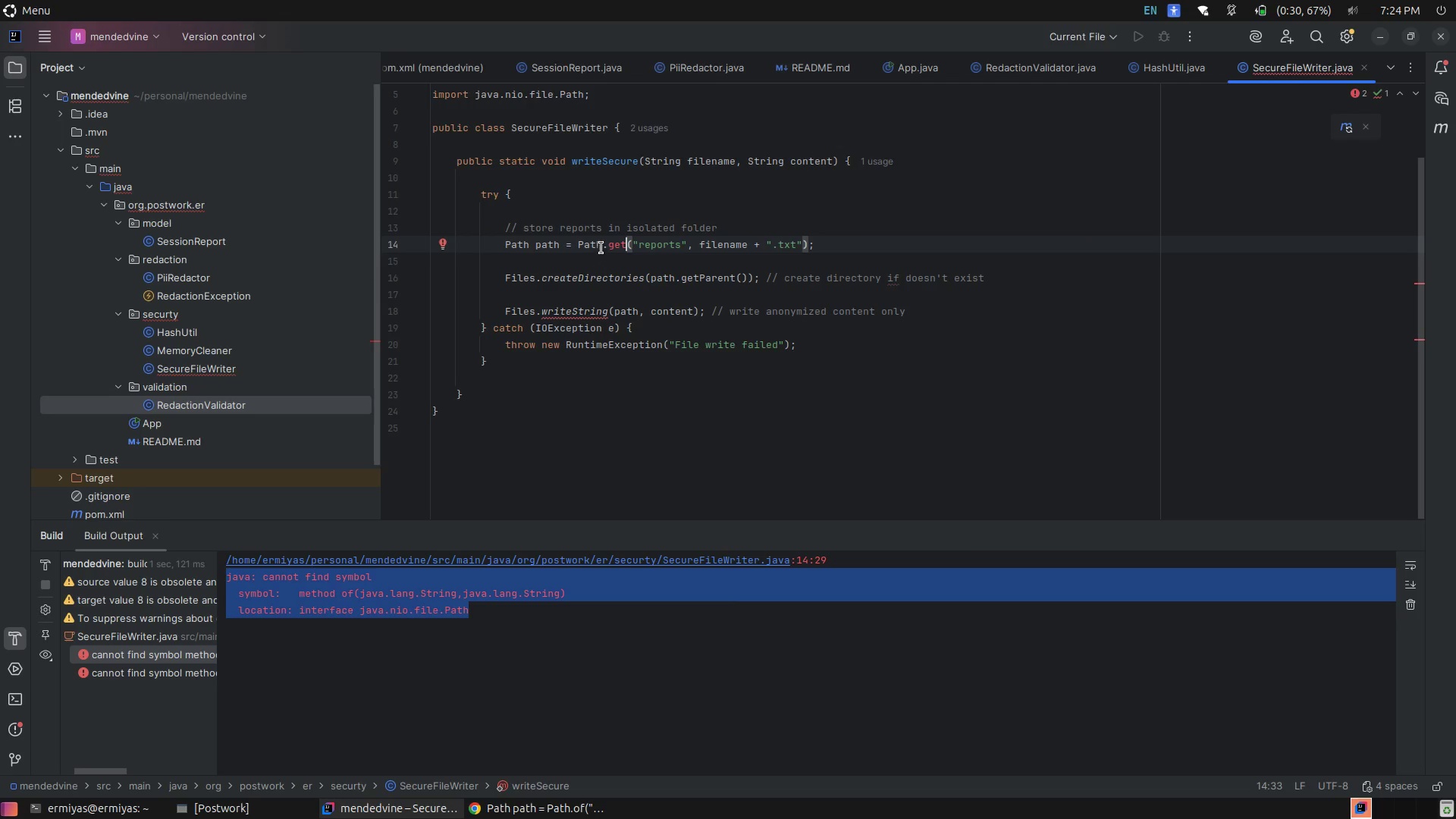 
left_click([603, 246])
 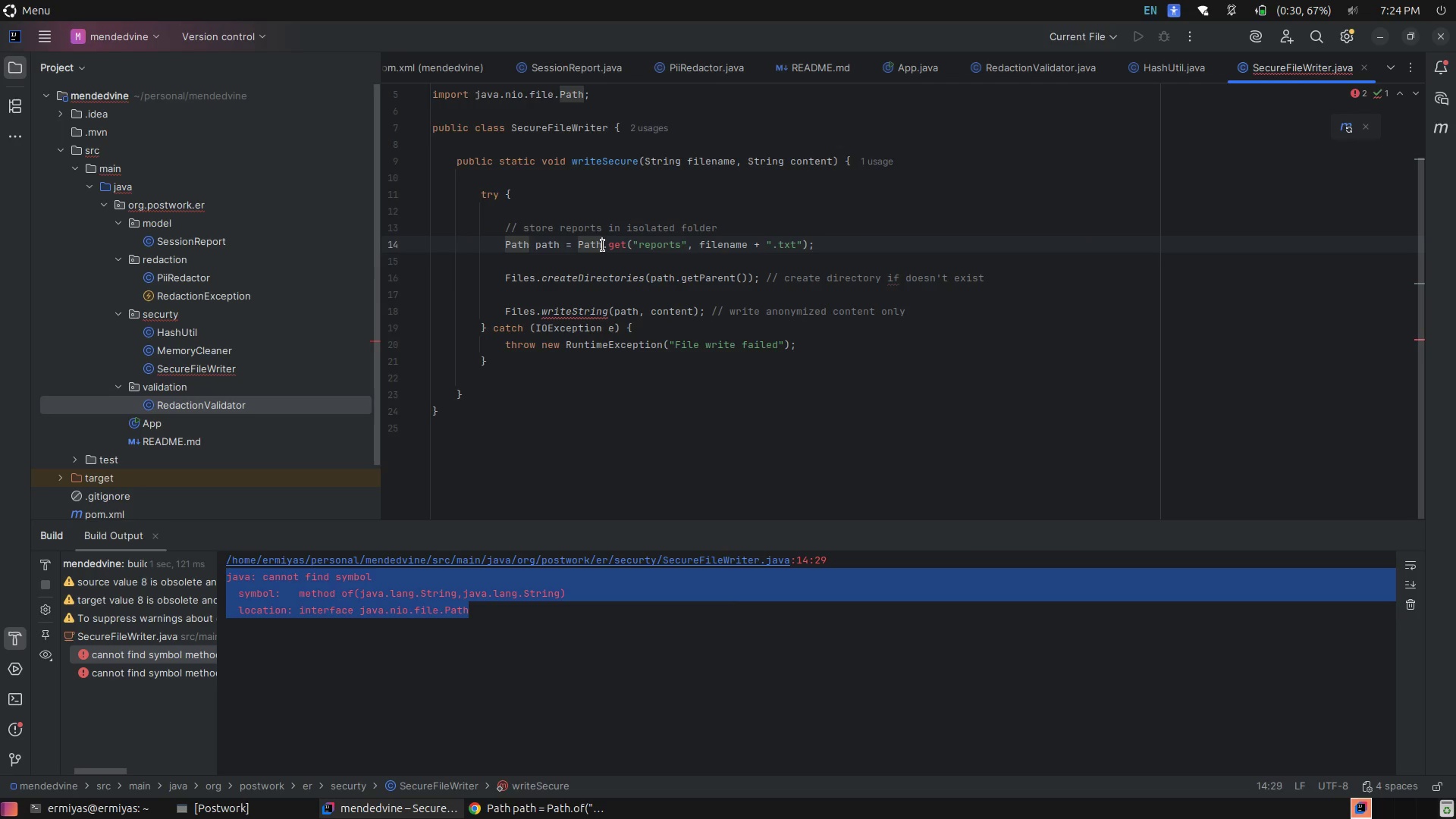 
key(S)
 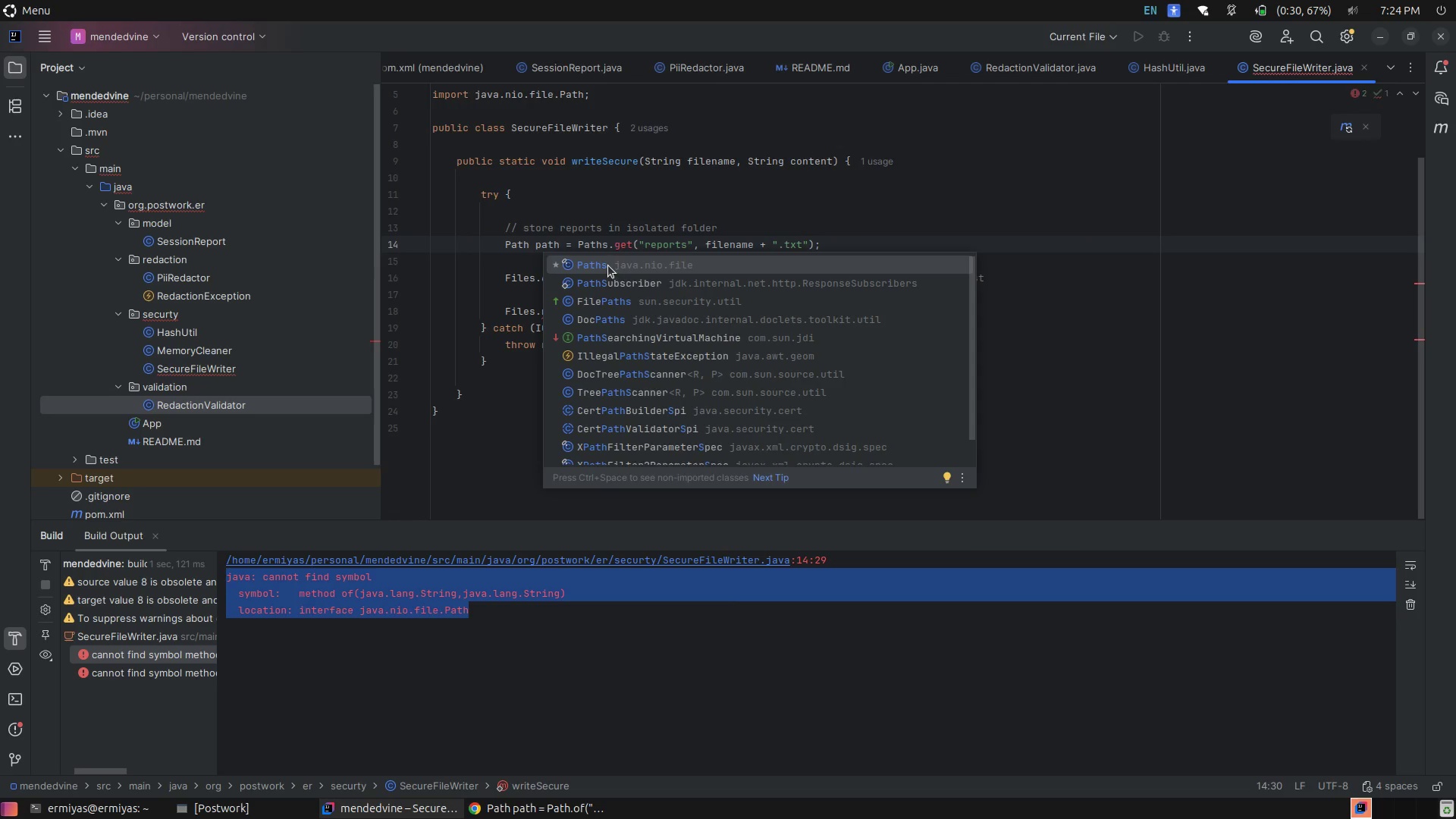 
left_click([607, 265])
 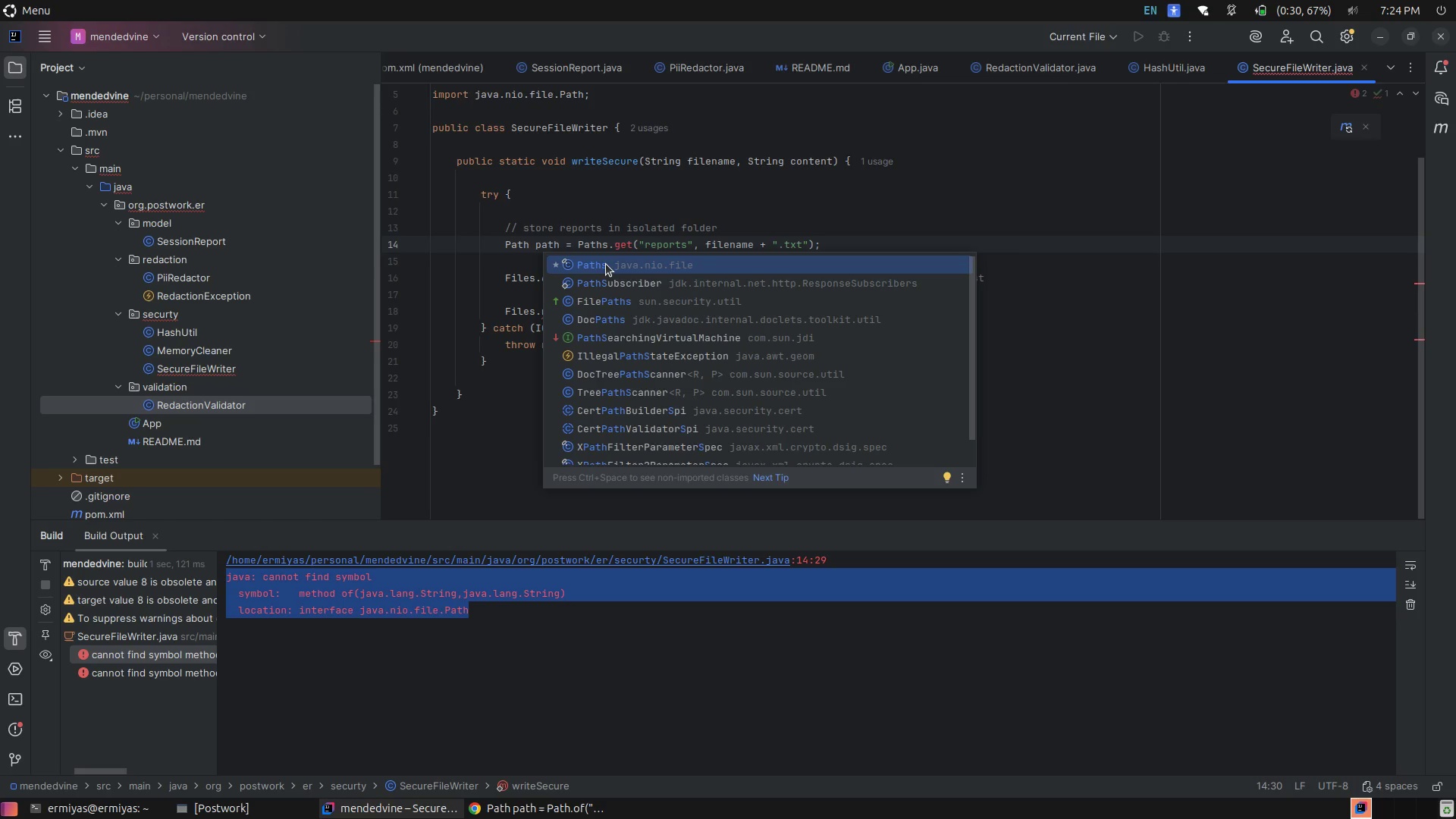 
key(Enter)
 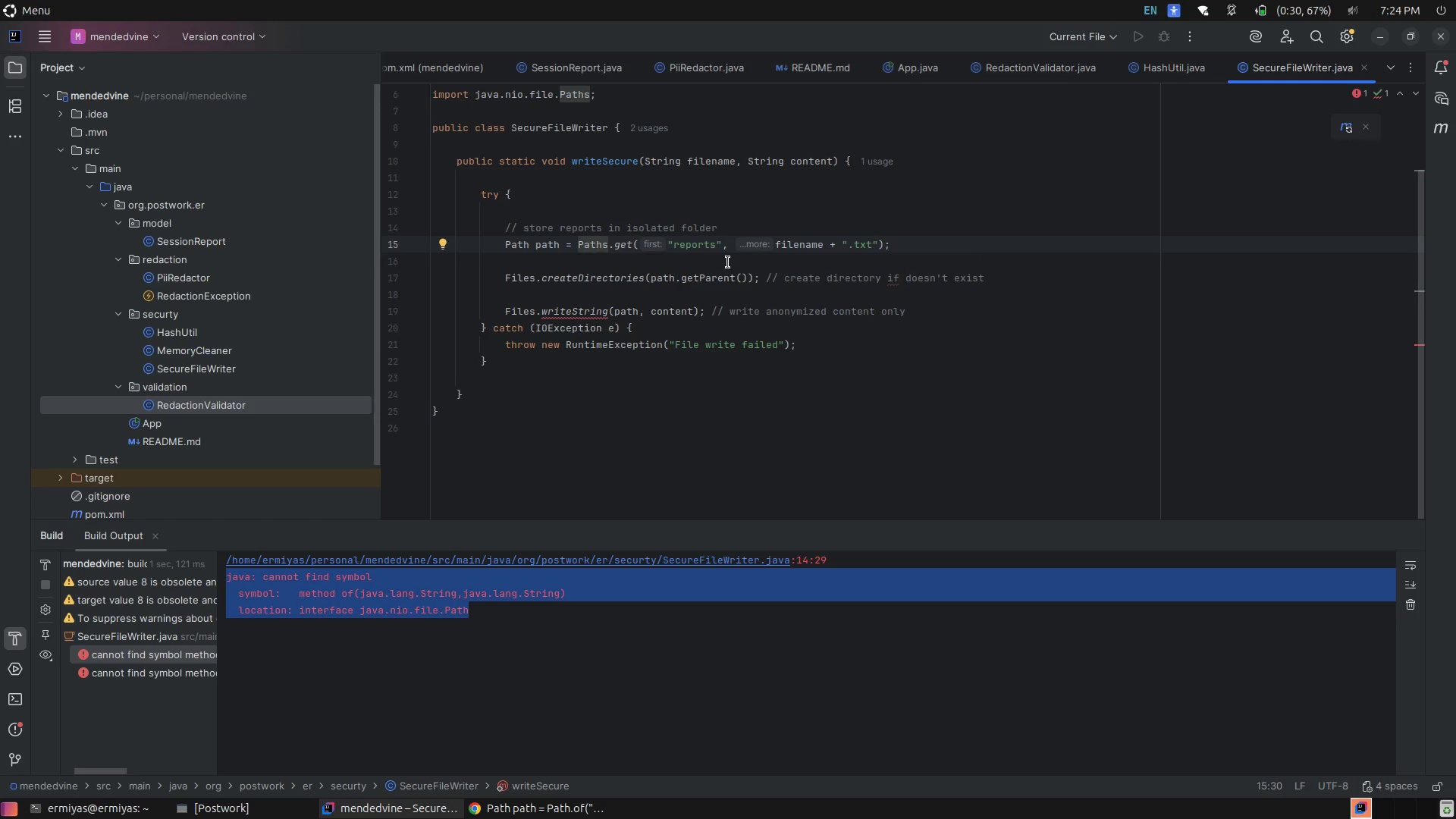 
left_click([748, 265])
 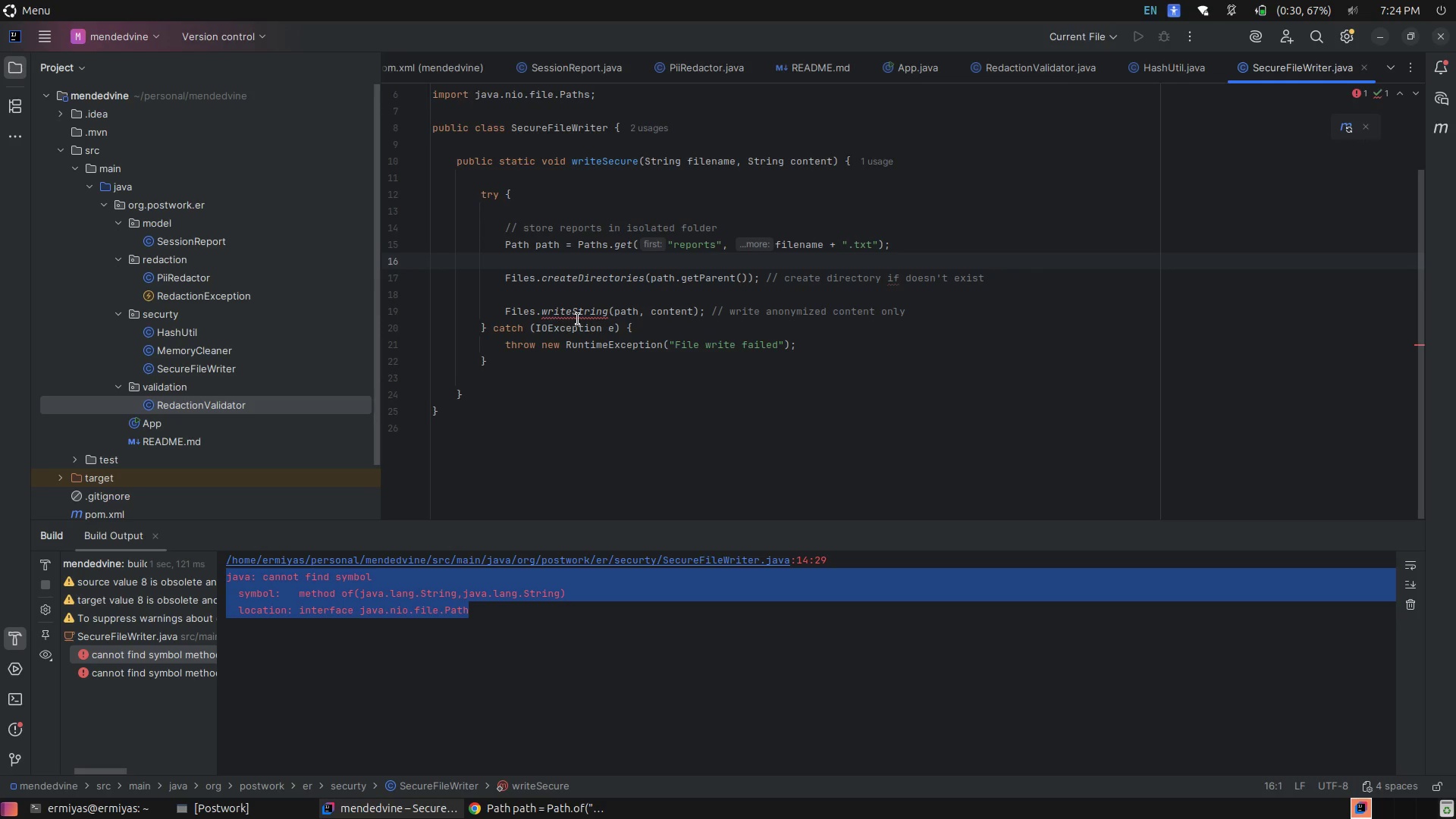 
key(Alt+AltLeft)
 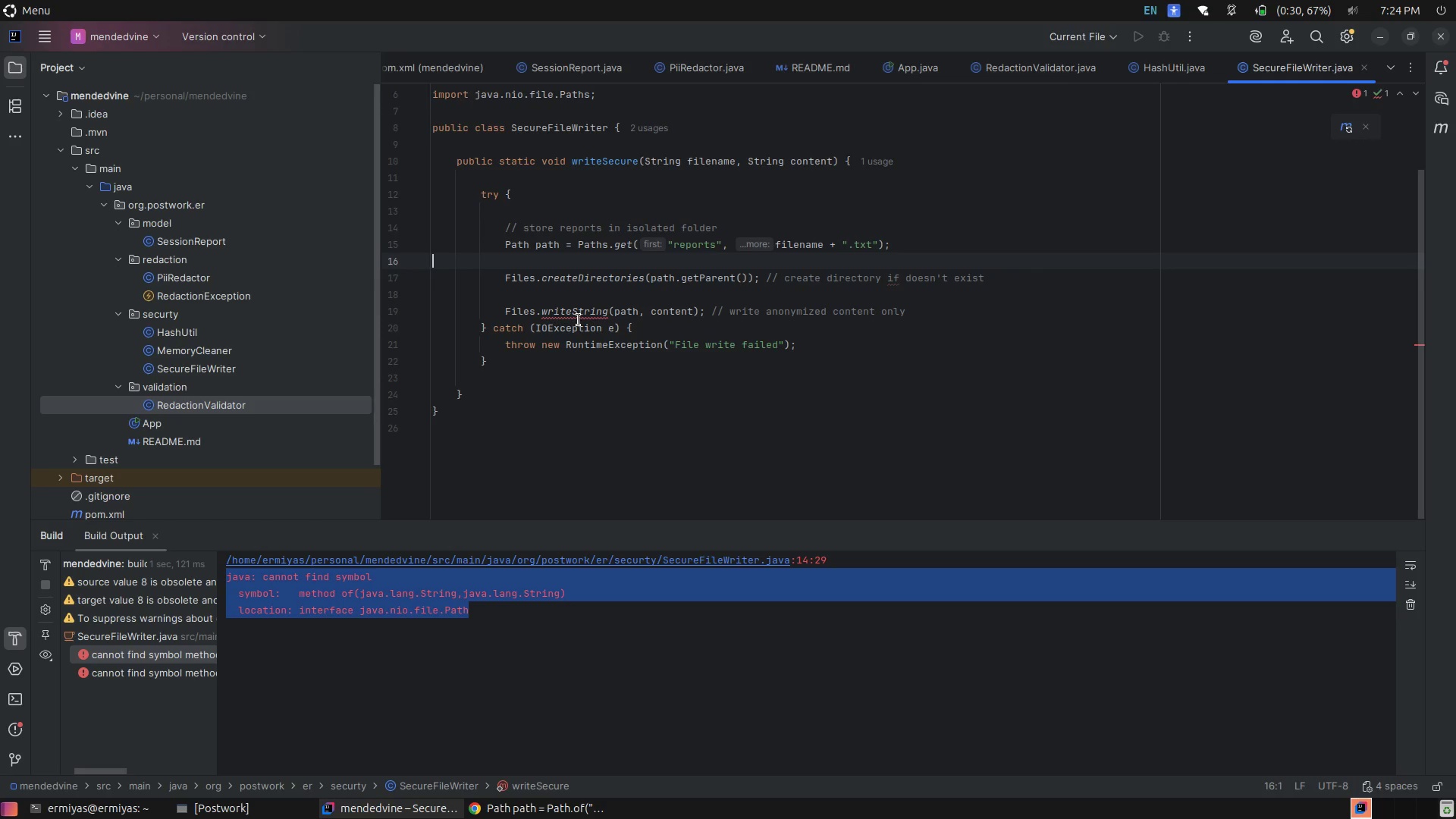 
key(Alt+AltLeft)
 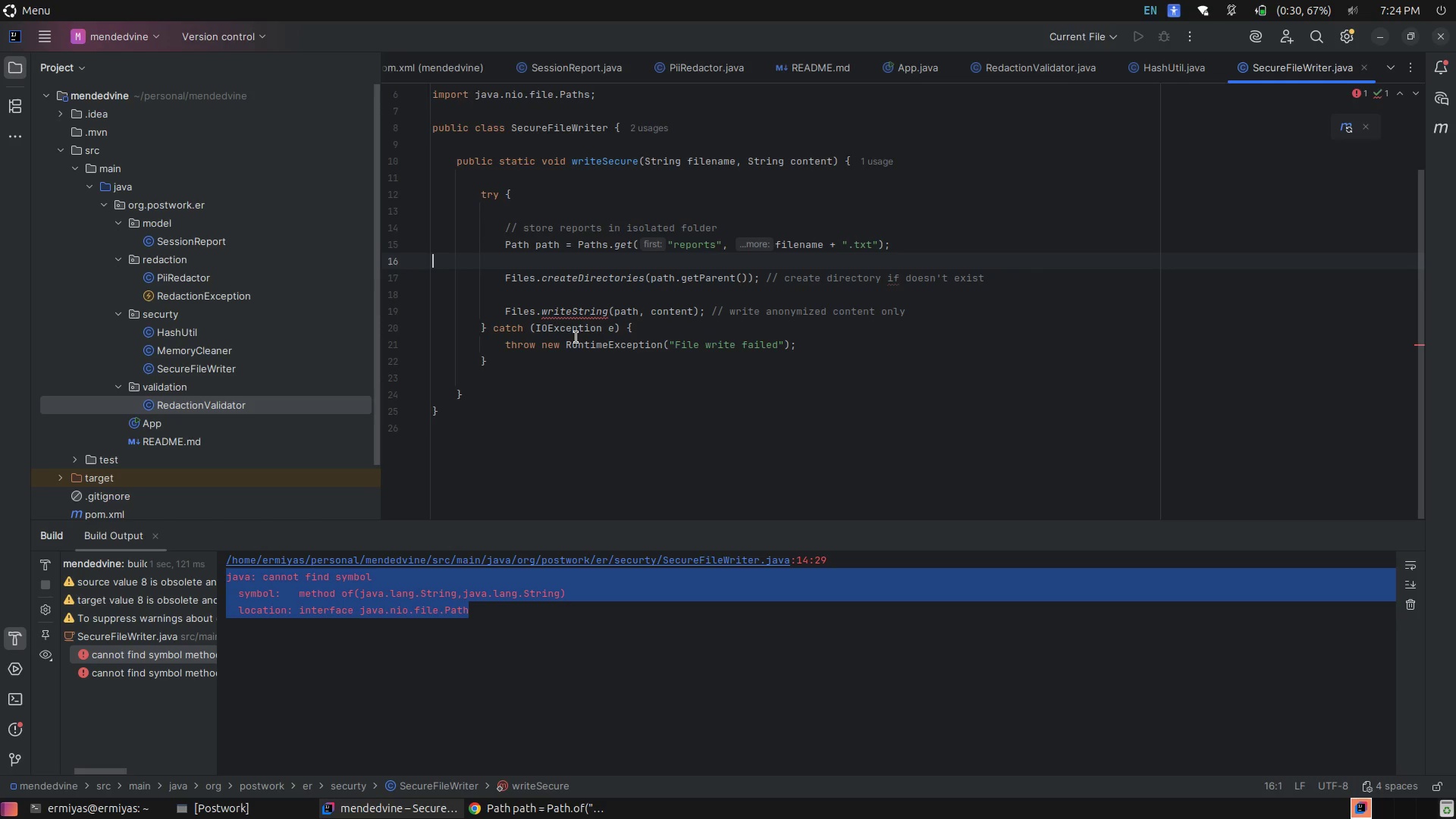 
key(Alt+AltLeft)
 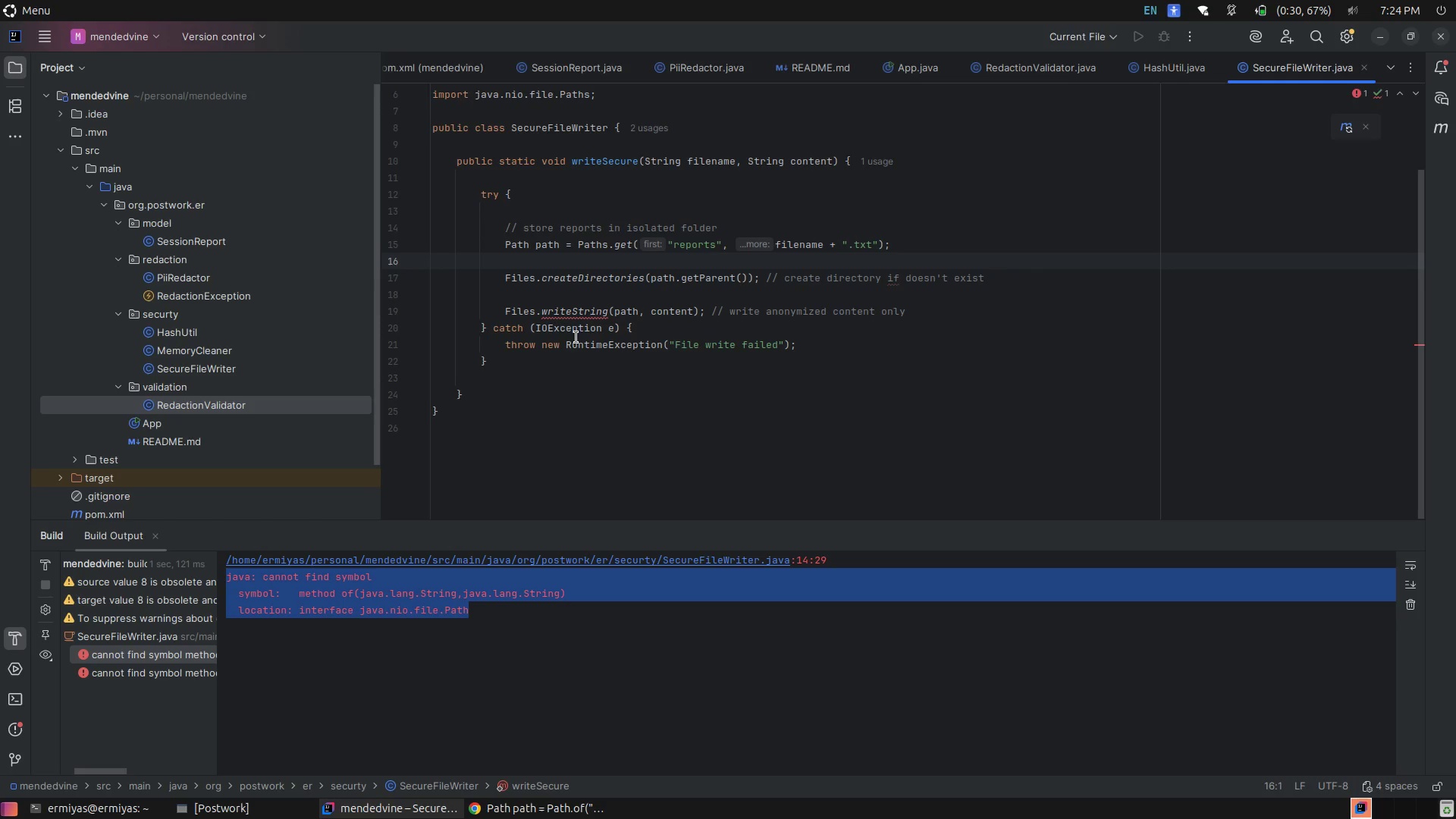 
key(Alt+Q)
 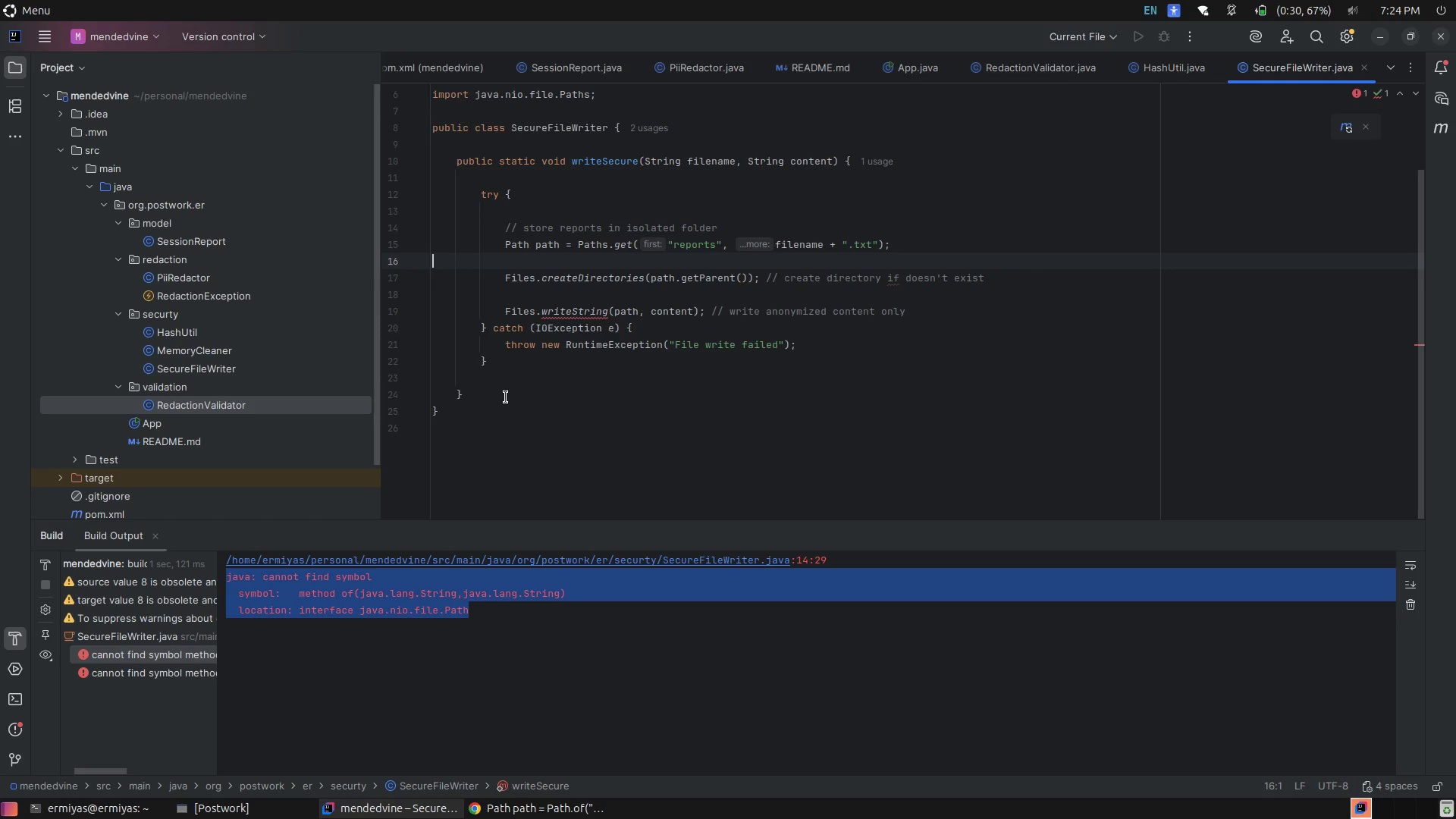 
key(Alt+AltLeft)
 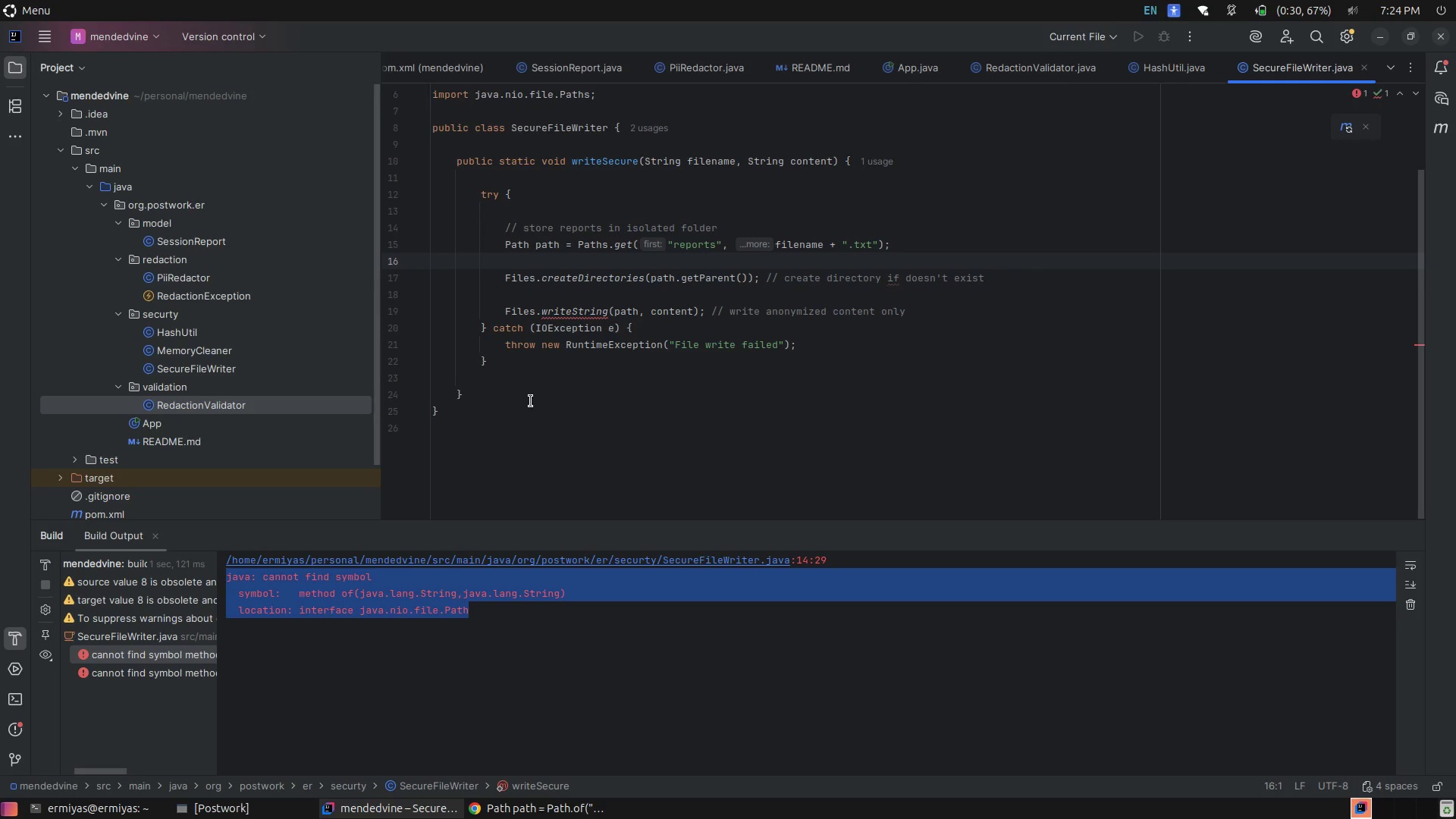 
key(Alt+AltLeft)
 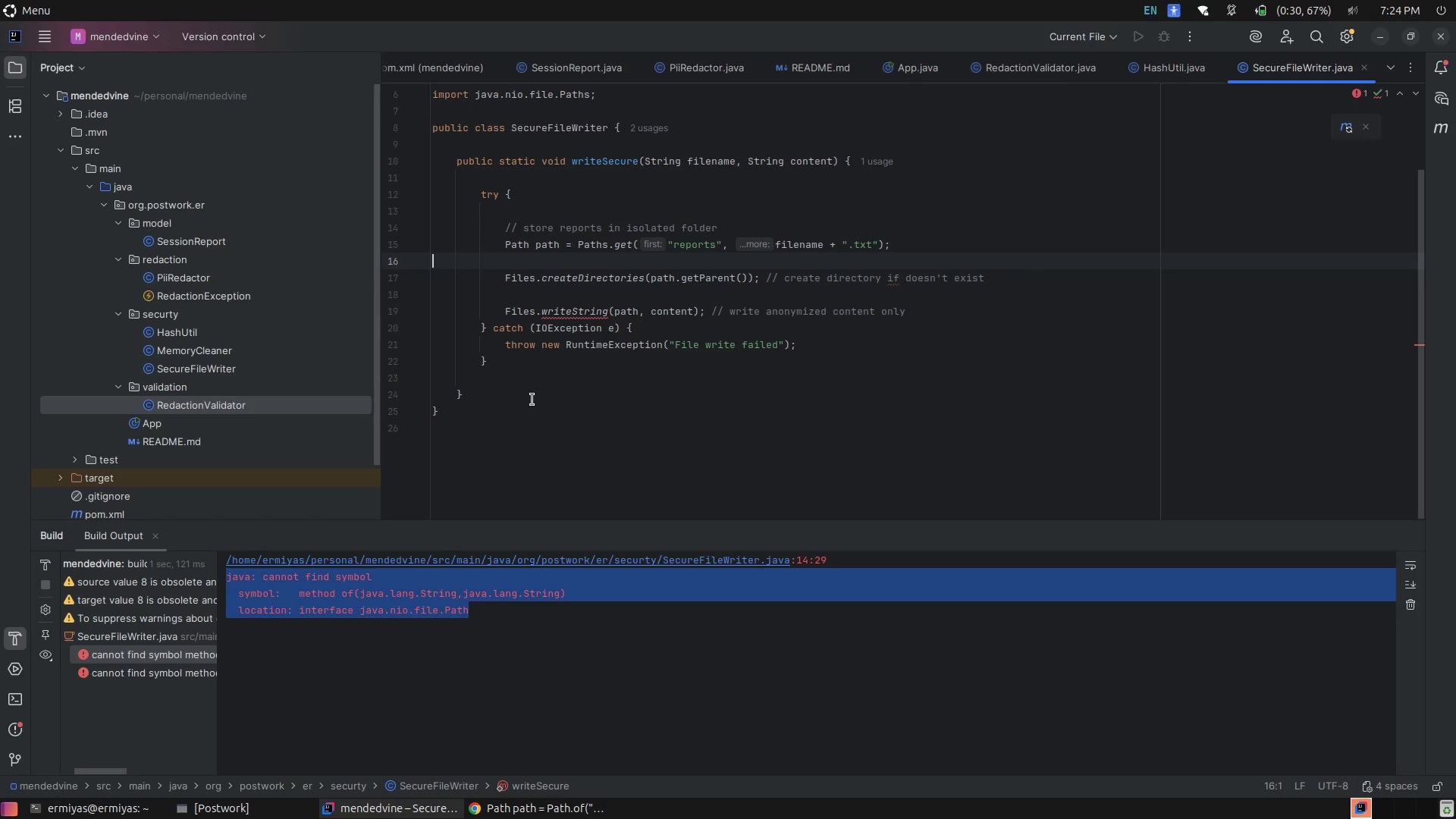 
key(Alt+Tab)
 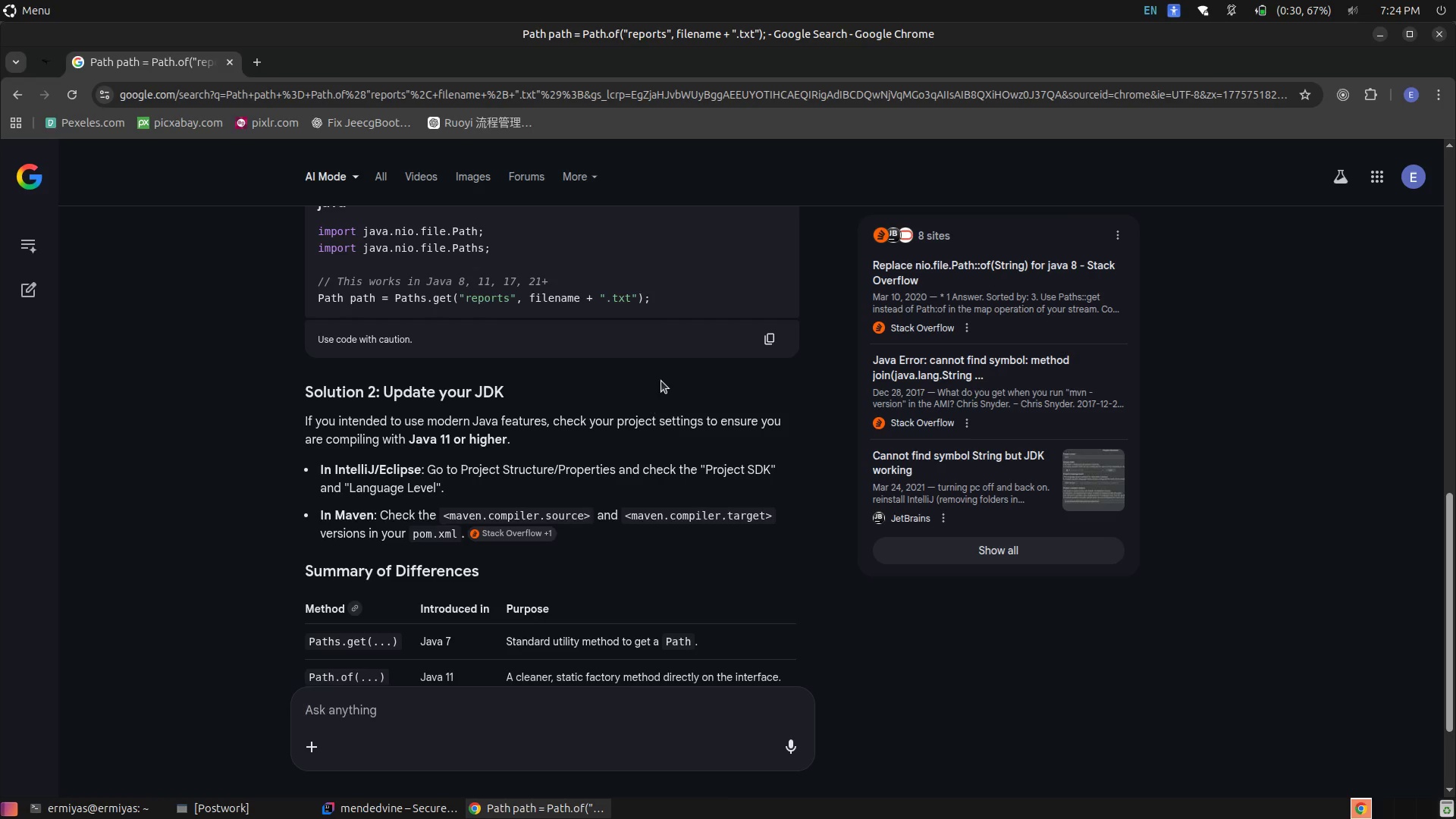 
left_click([666, 374])
 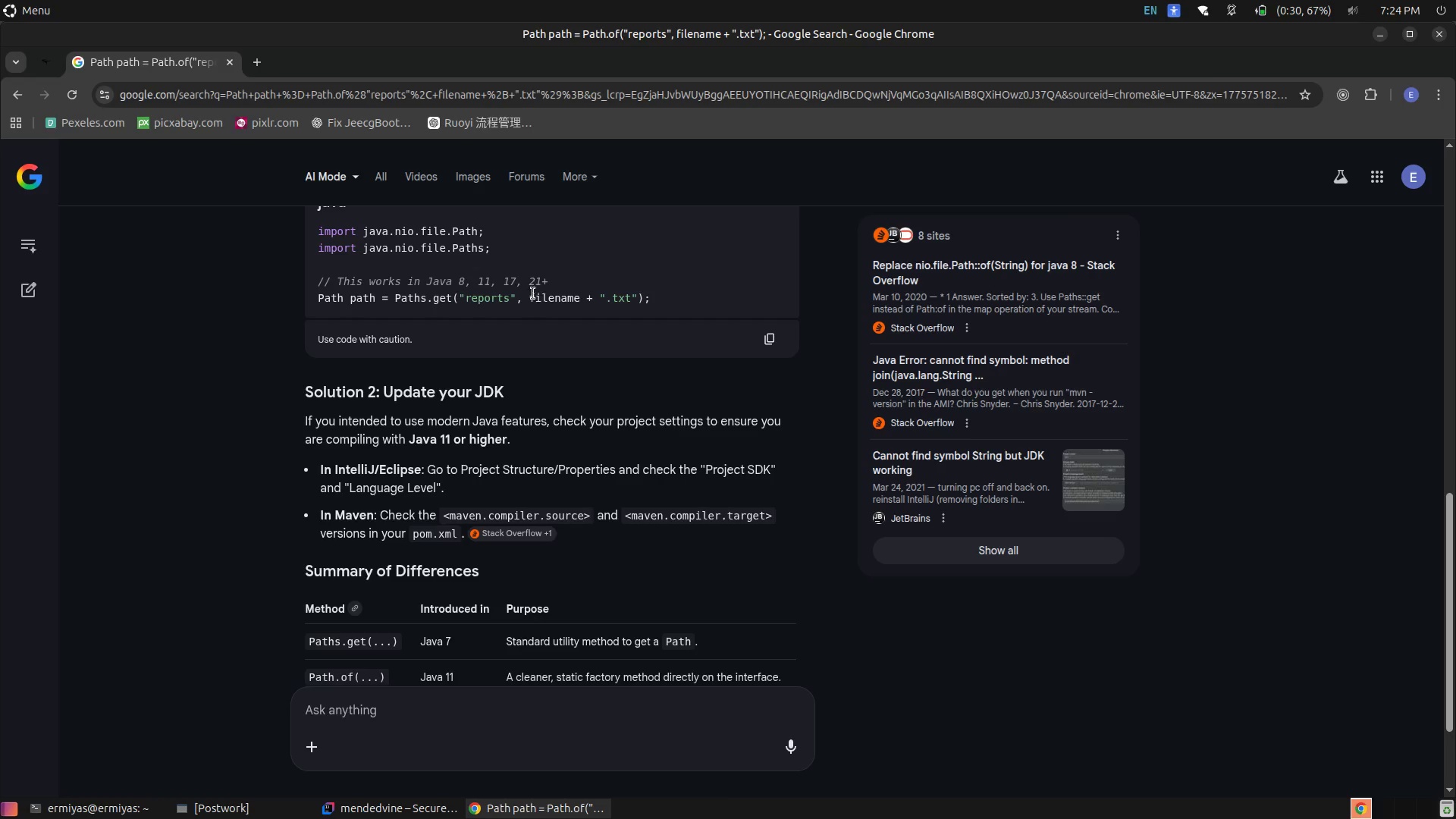 
left_click([527, 281])
 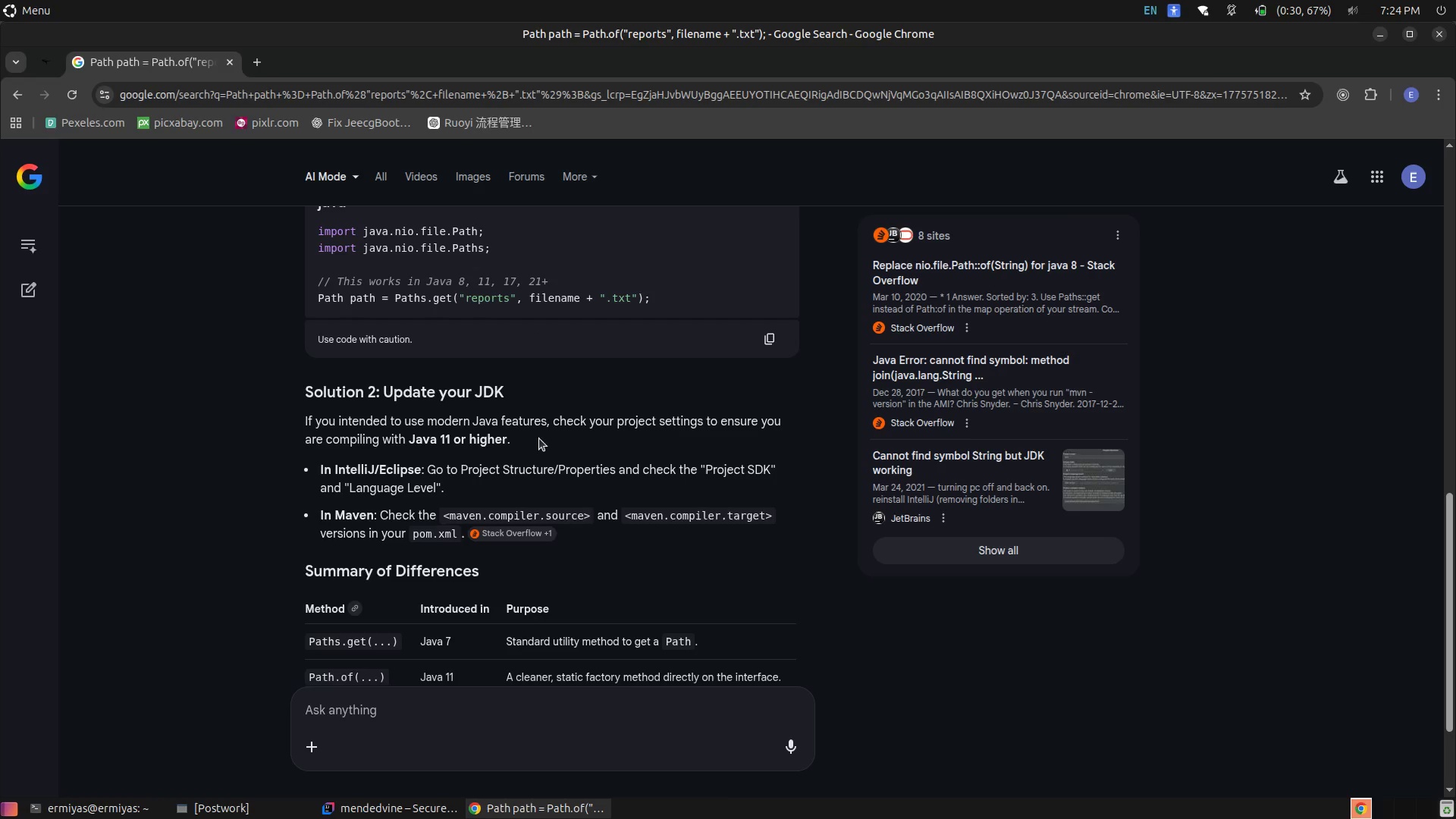 
scroll: coordinate [544, 454], scroll_direction: down, amount: 2.0
 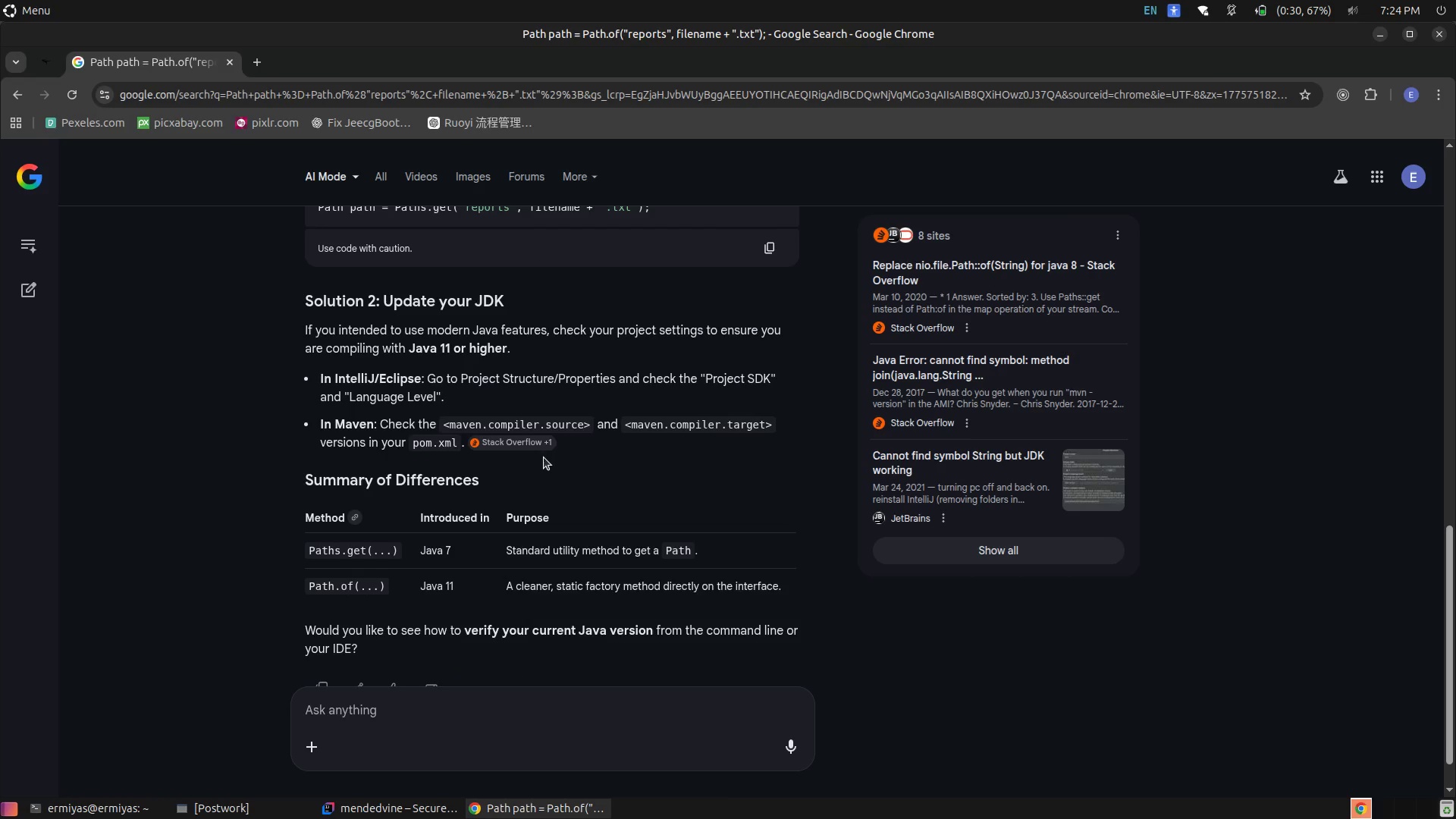 
key(Alt+AltLeft)
 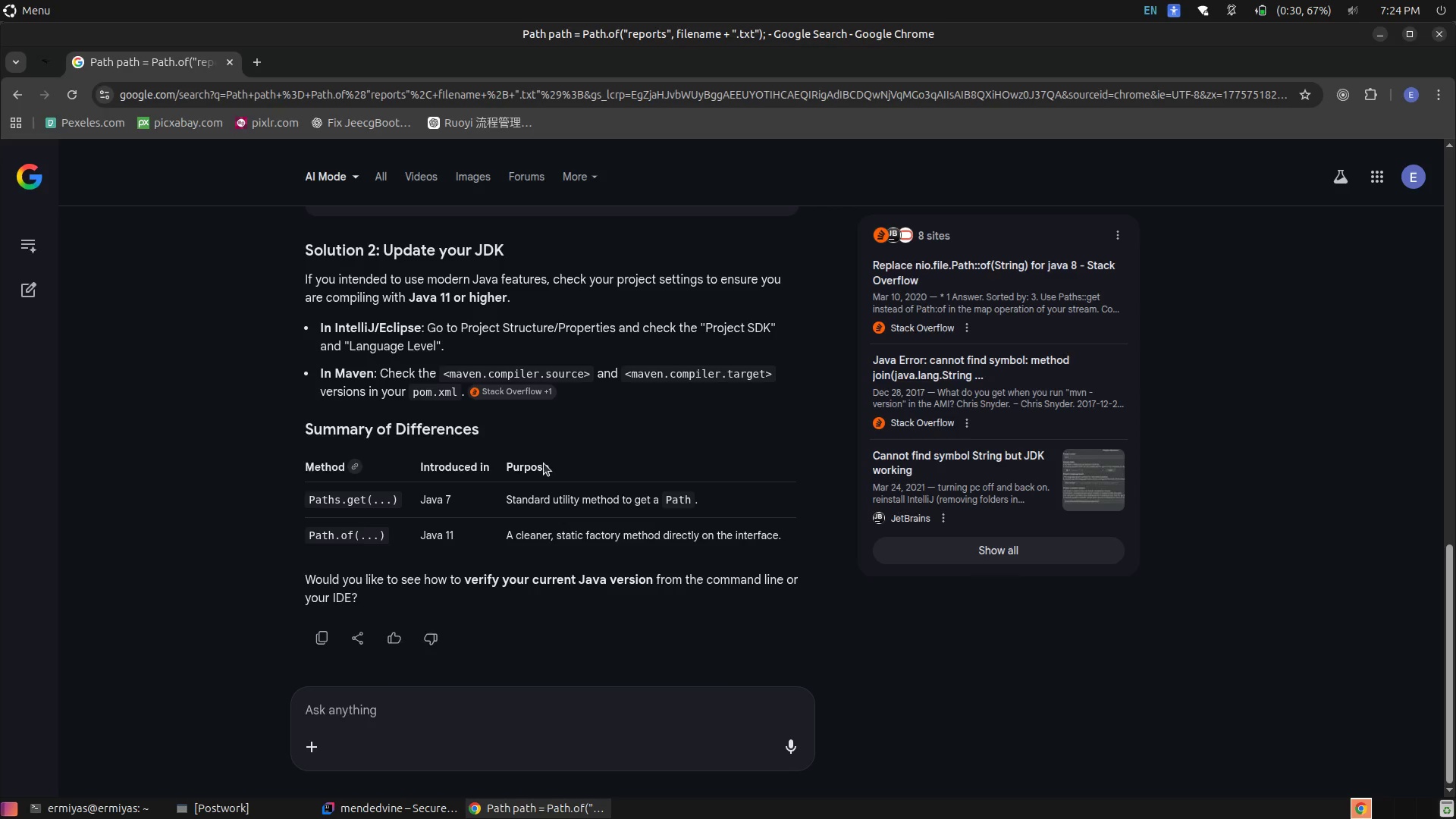 
key(Alt+Tab)
 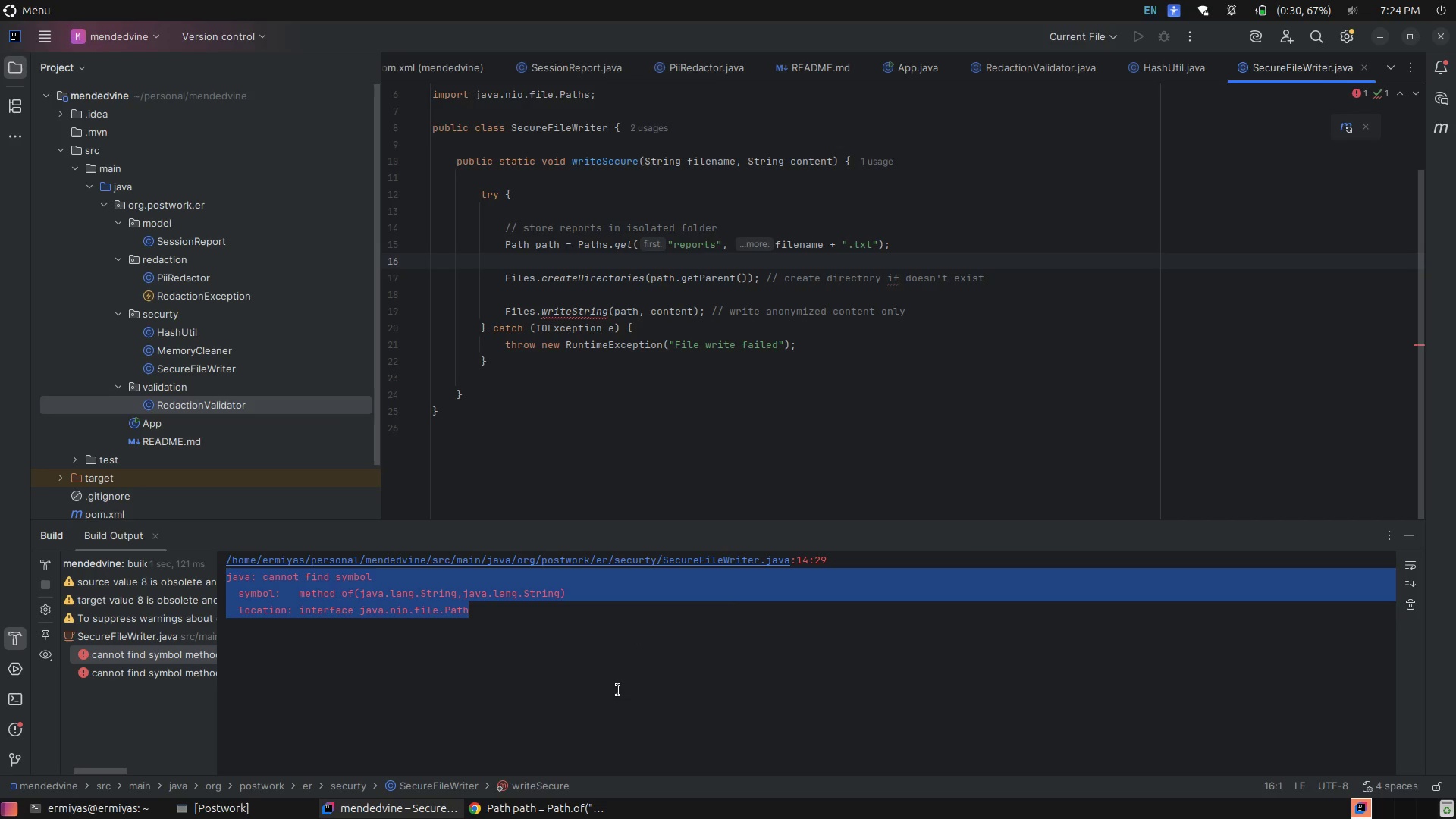 
scroll: coordinate [544, 463], scroll_direction: down, amount: 2.0